 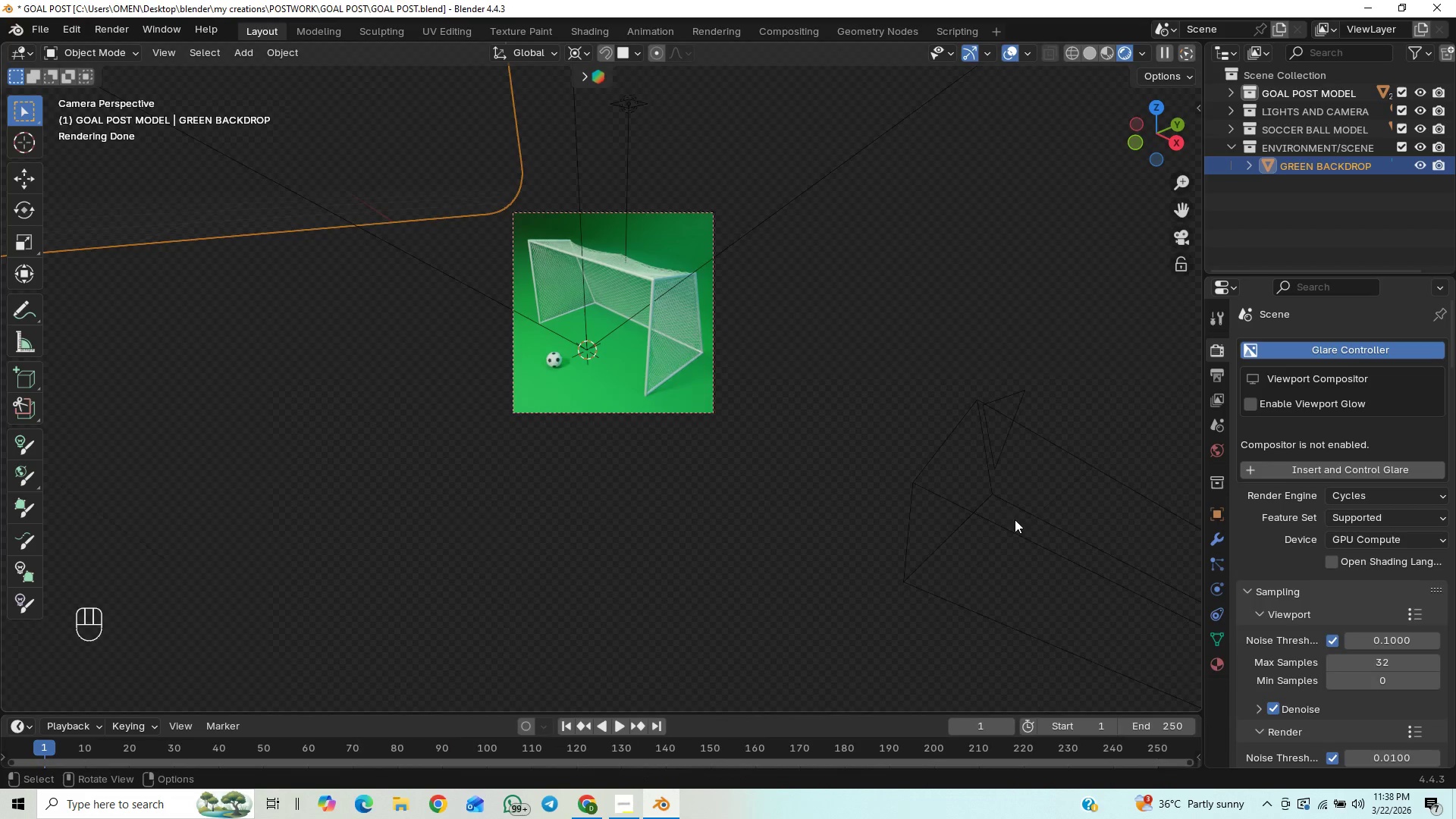 
left_click_drag(start_coordinate=[1455, 360], to_coordinate=[1403, 743])
 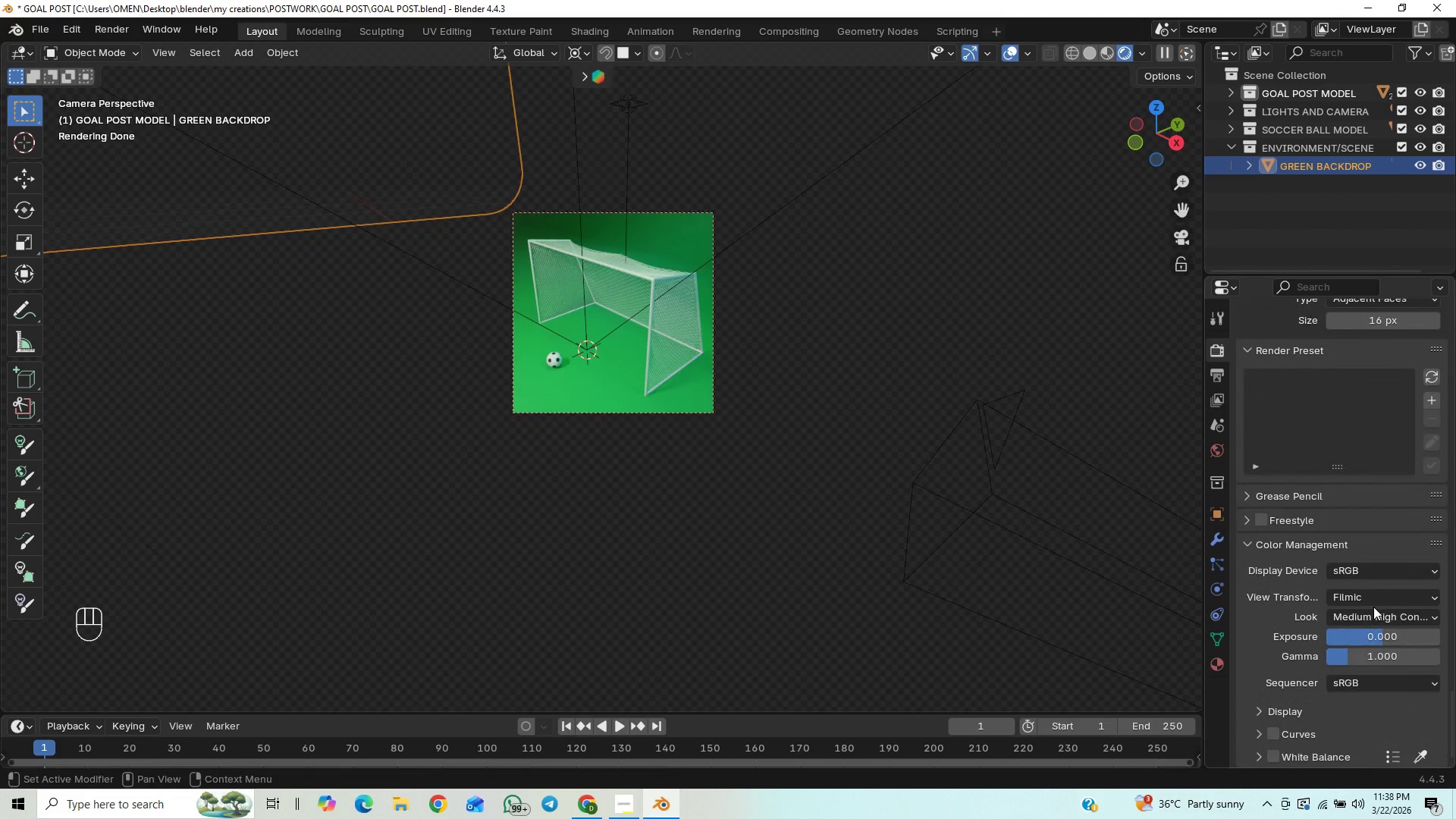 
left_click([1365, 623])
 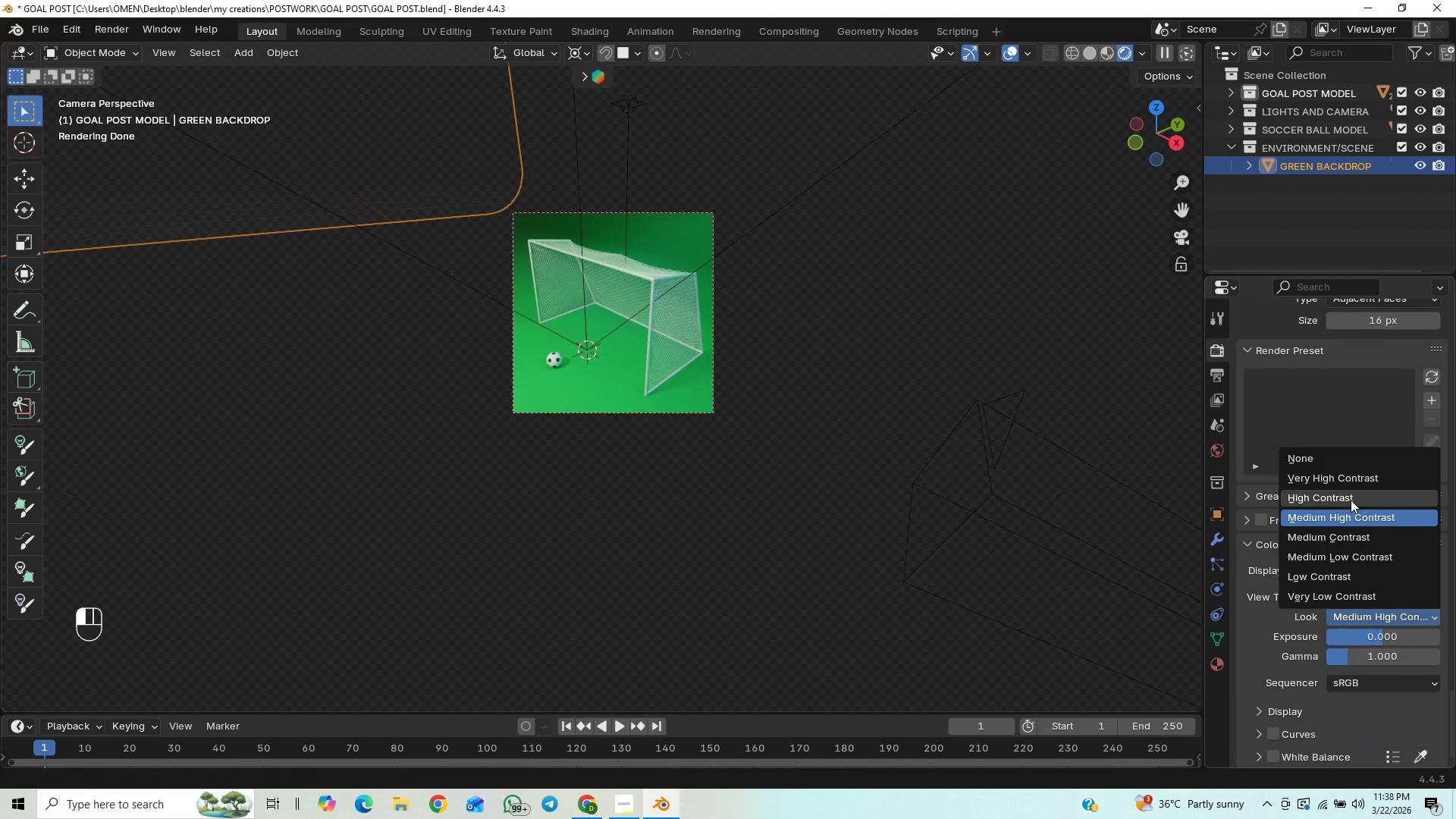 
left_click([1351, 498])
 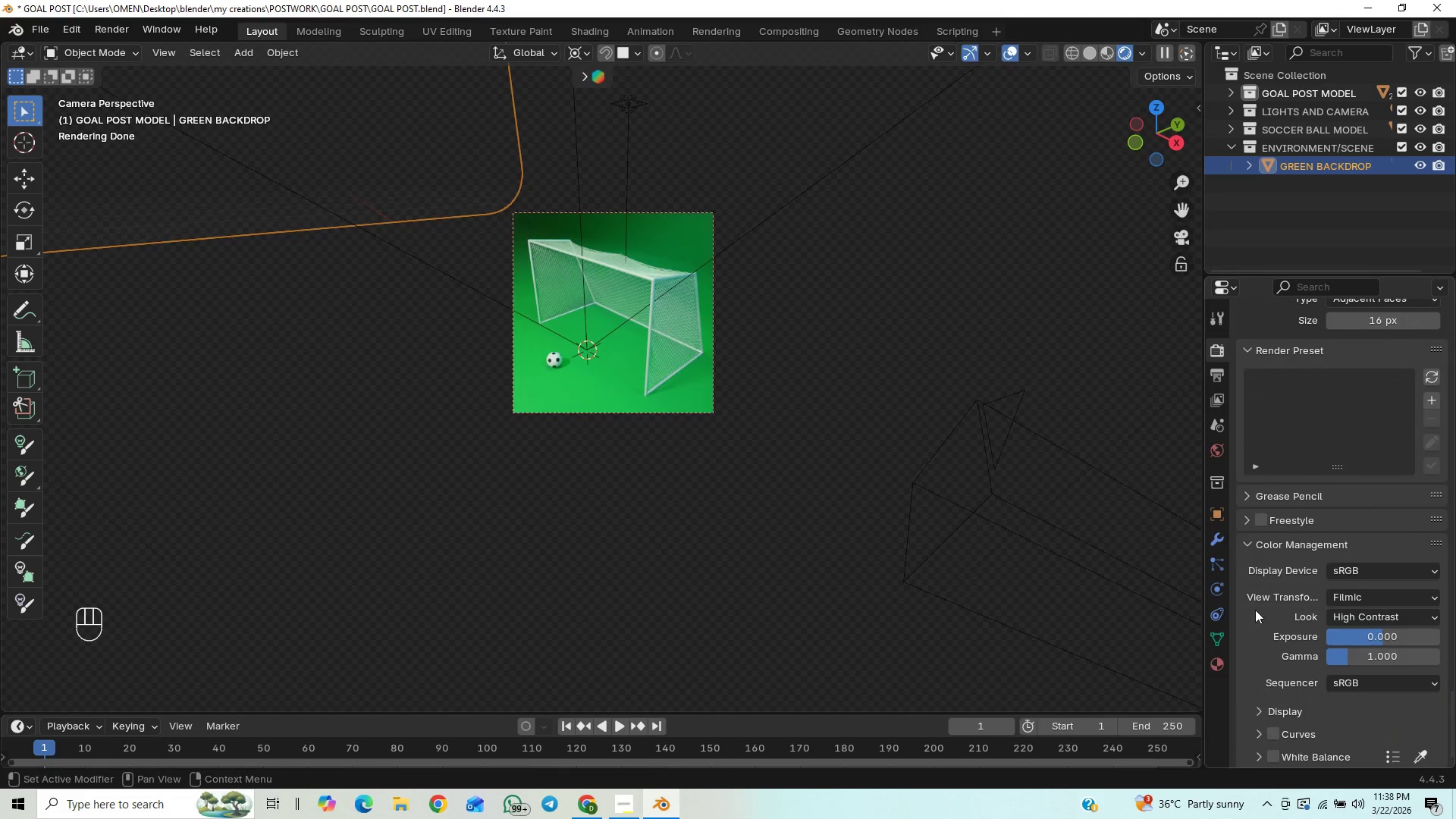 
scroll: coordinate [770, 413], scroll_direction: up, amount: 3.0
 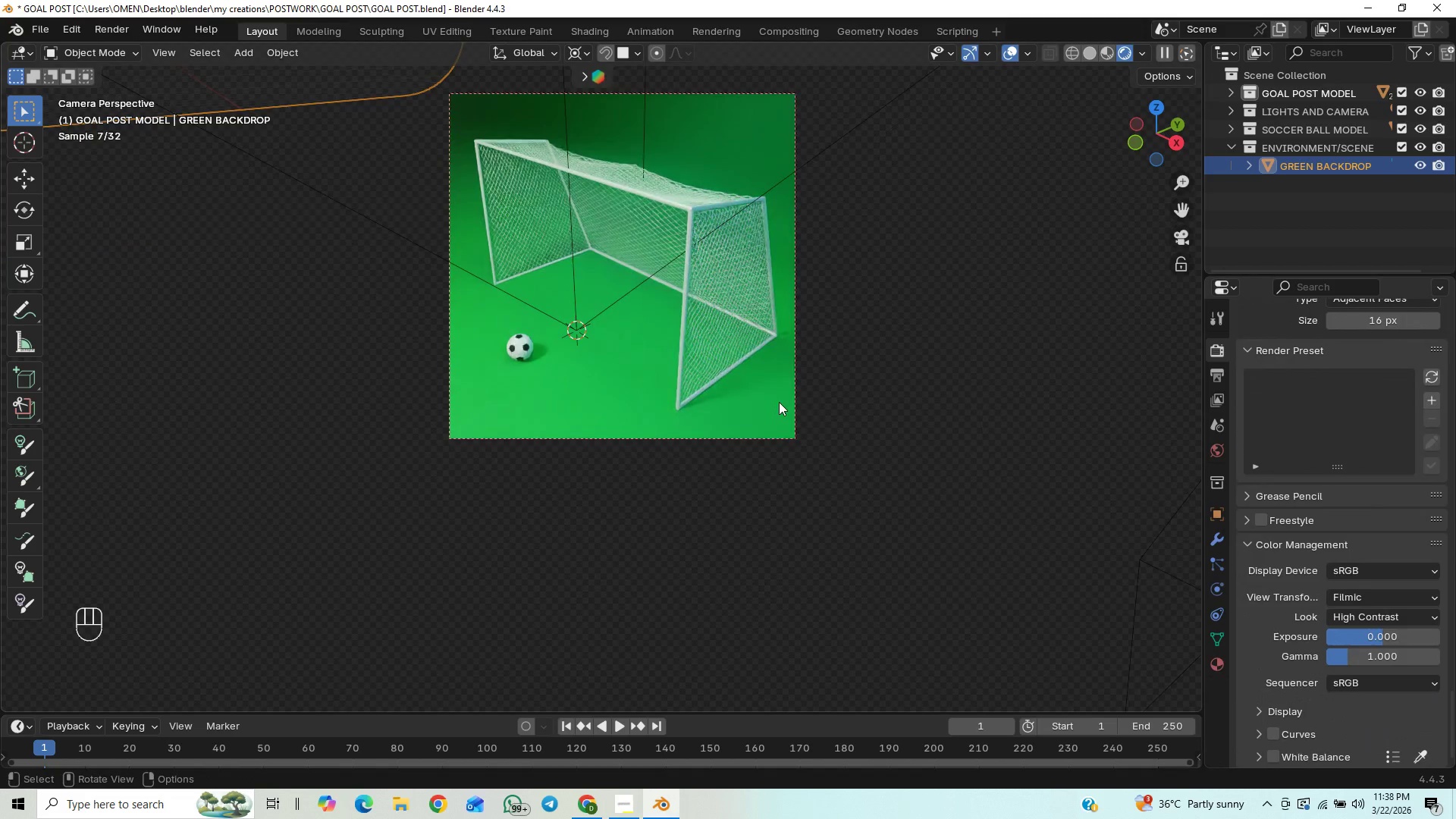 
hold_key(key=ShiftLeft, duration=0.59)
 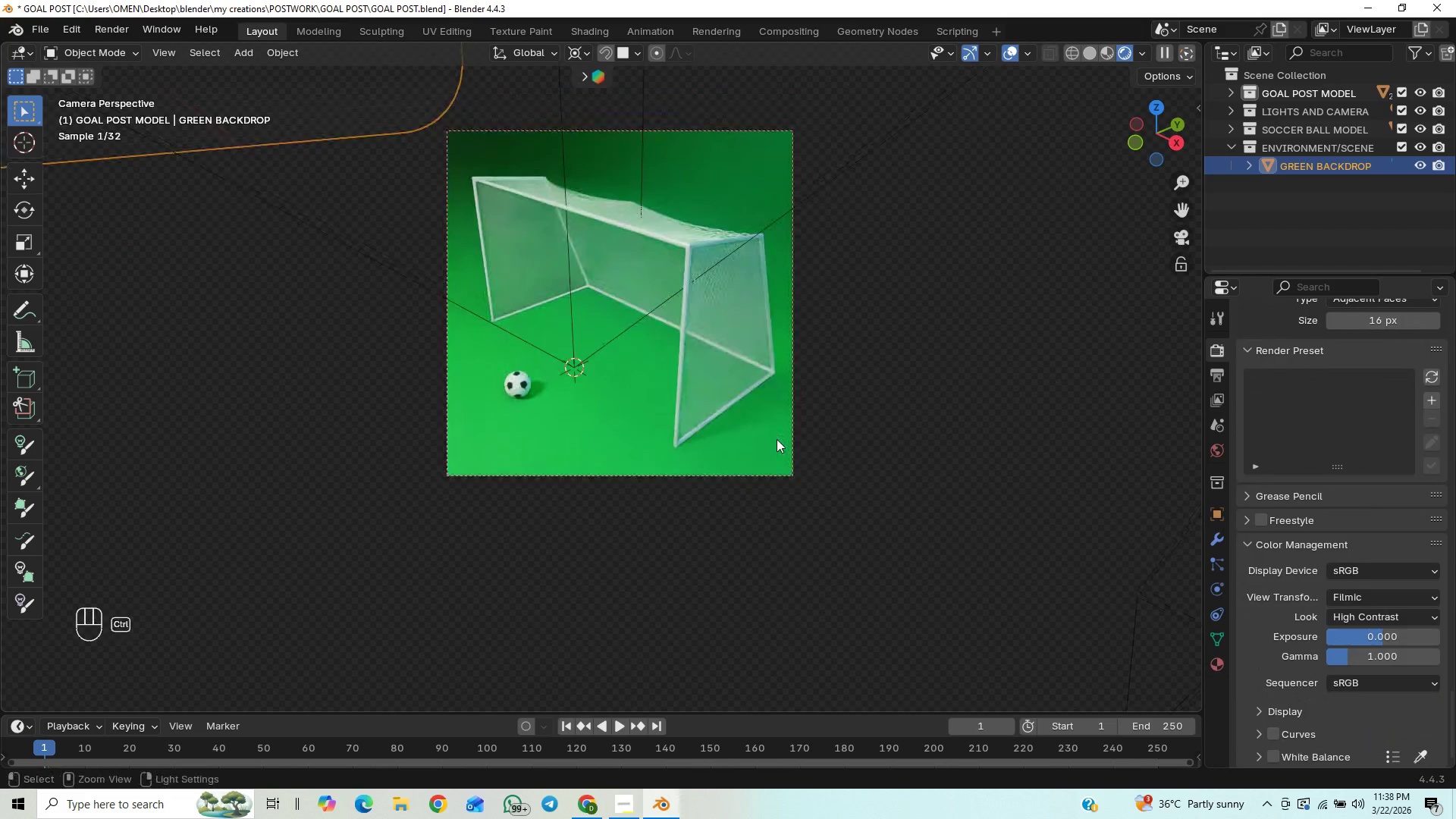 
hold_key(key=ControlLeft, duration=0.59)
 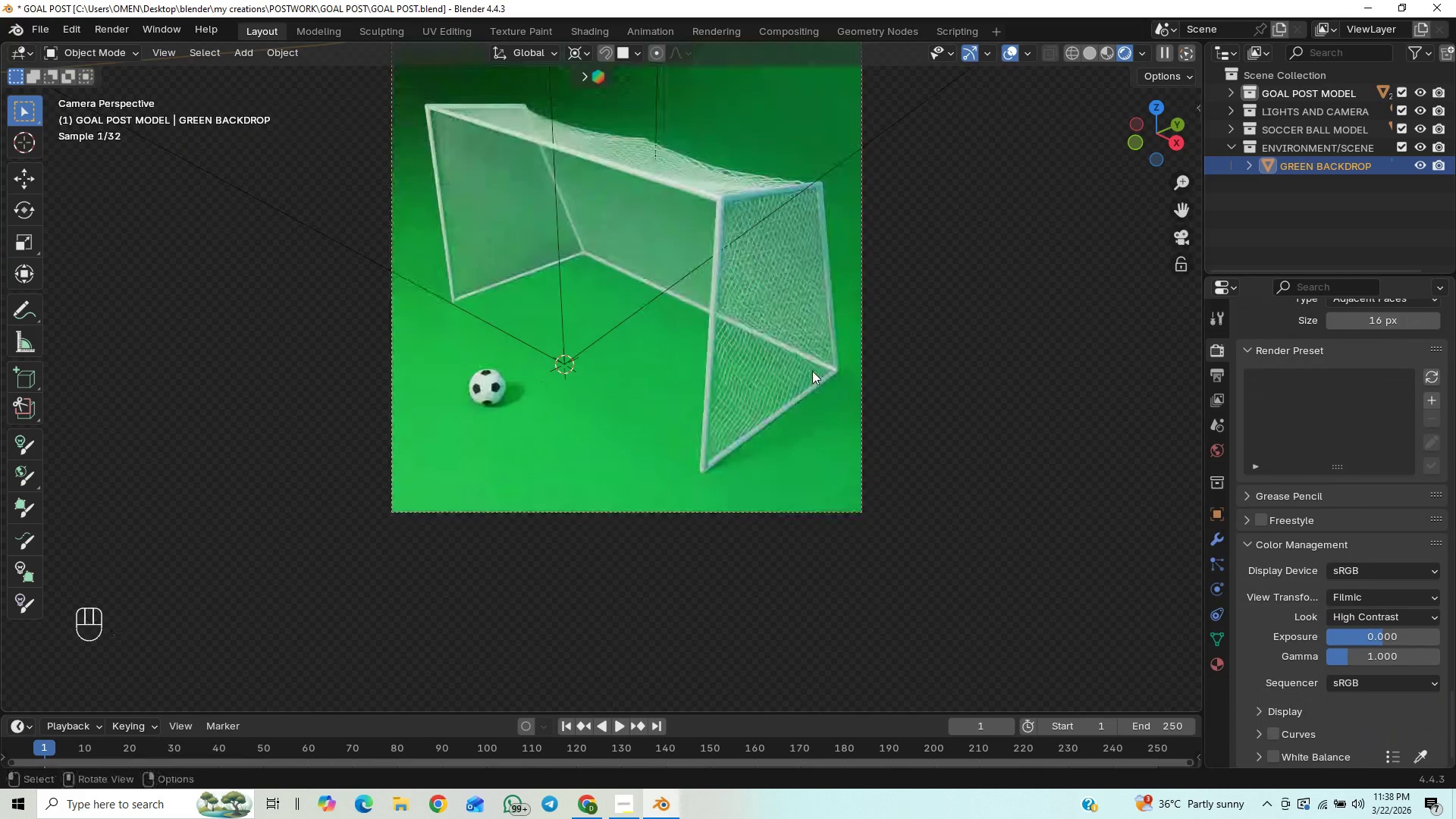 
hold_key(key=ShiftLeft, duration=0.69)
 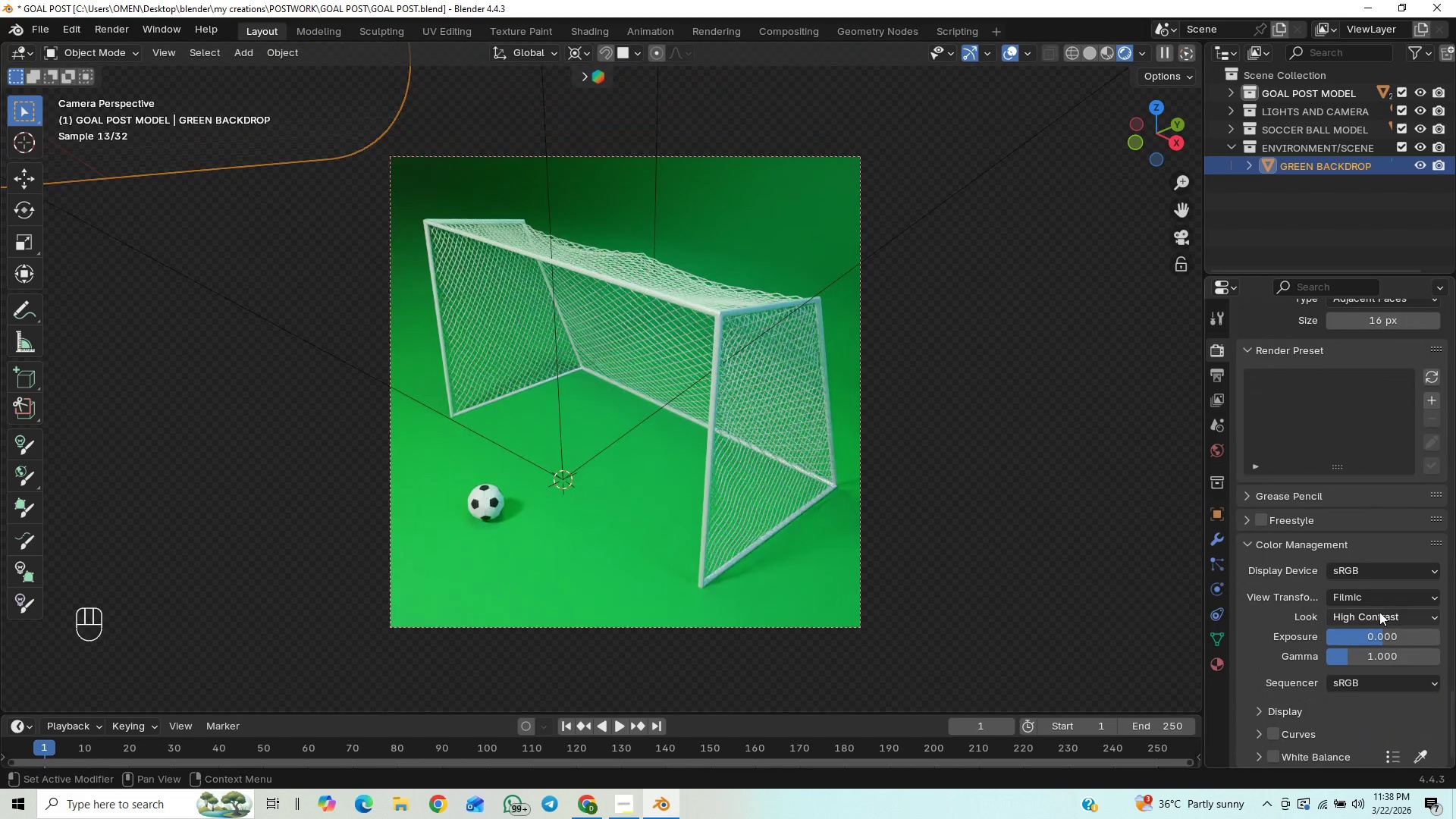 
left_click([1379, 612])
 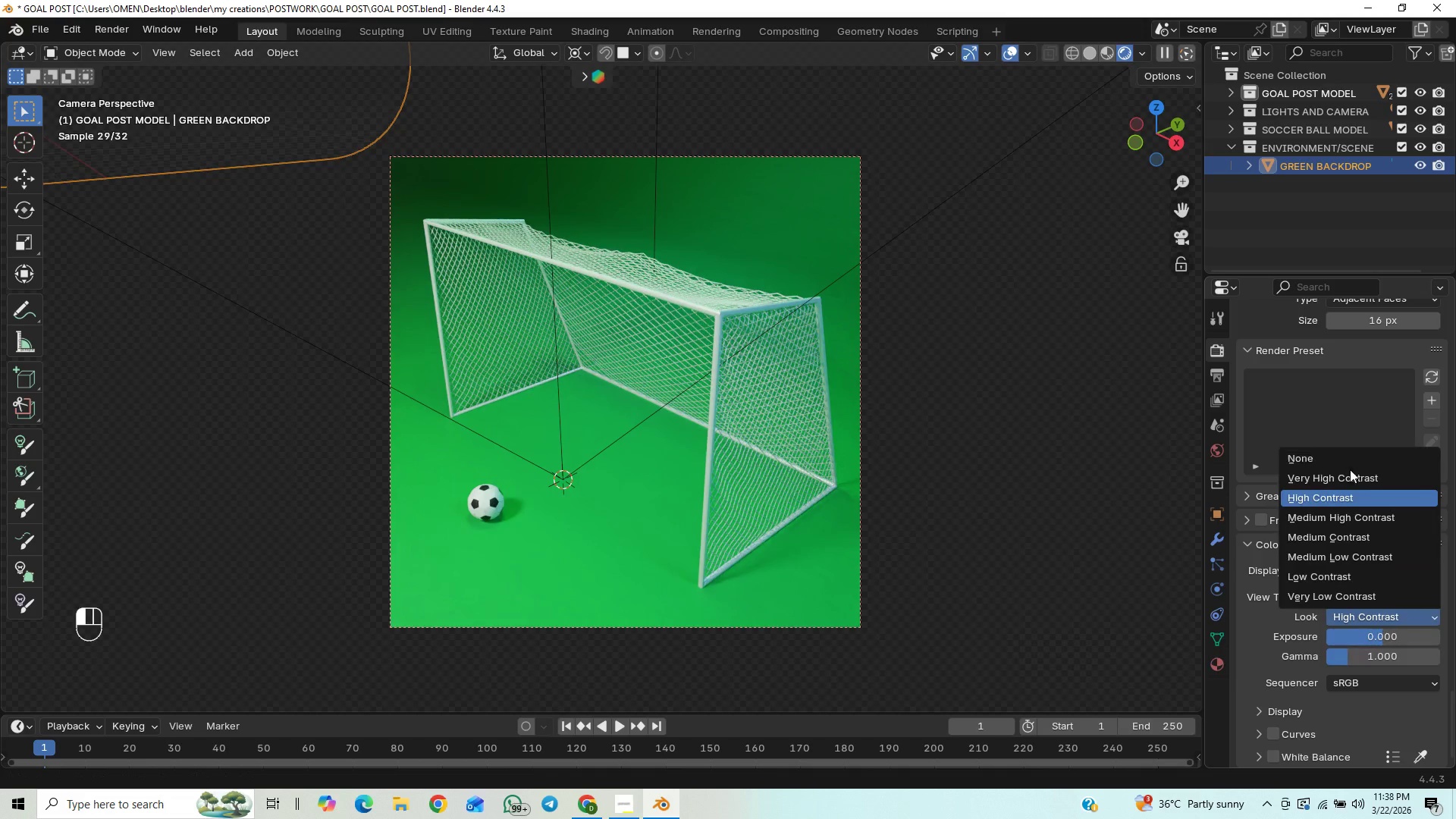 
left_click([1346, 474])
 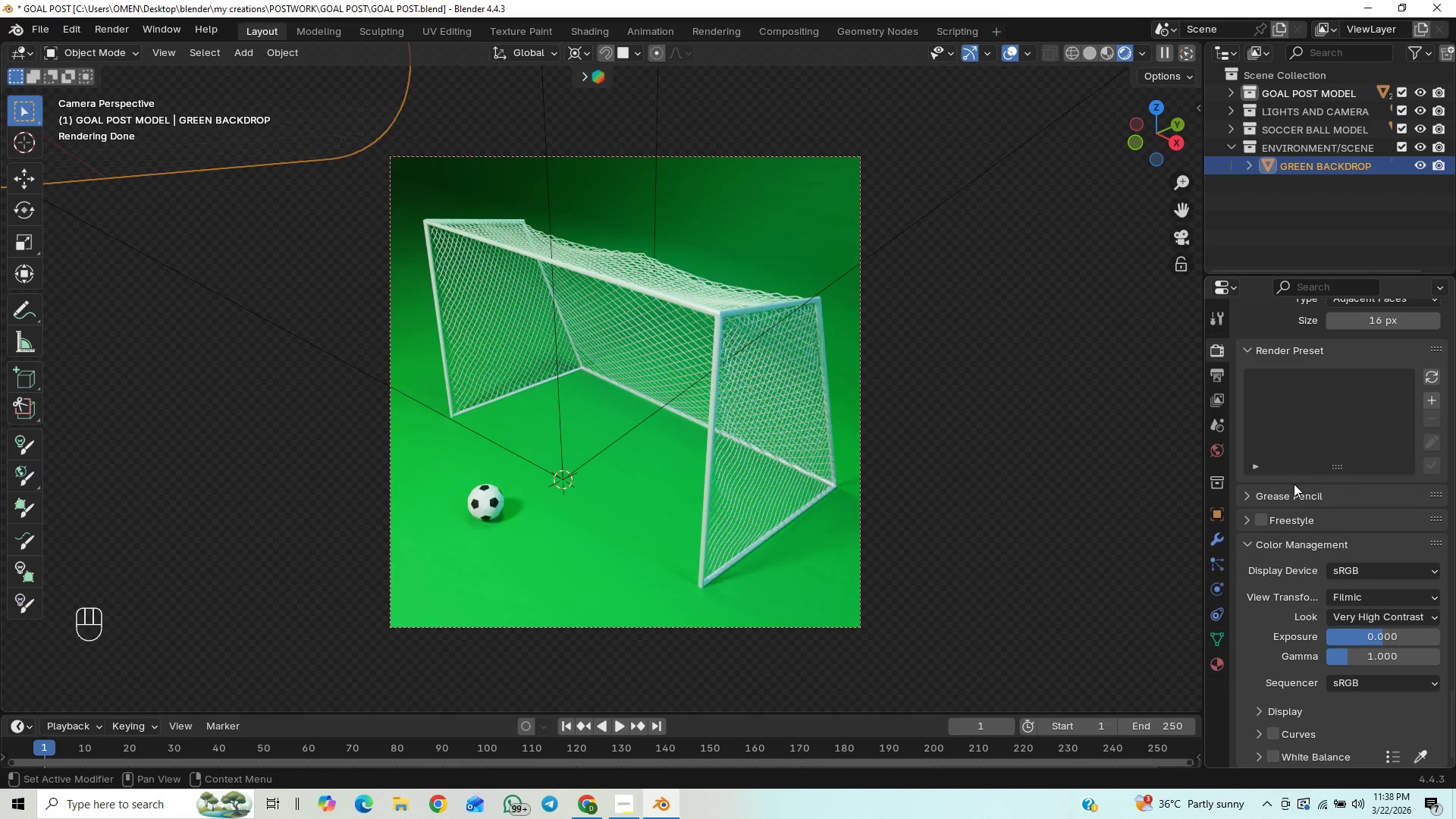 
scroll: coordinate [773, 438], scroll_direction: up, amount: 1.0
 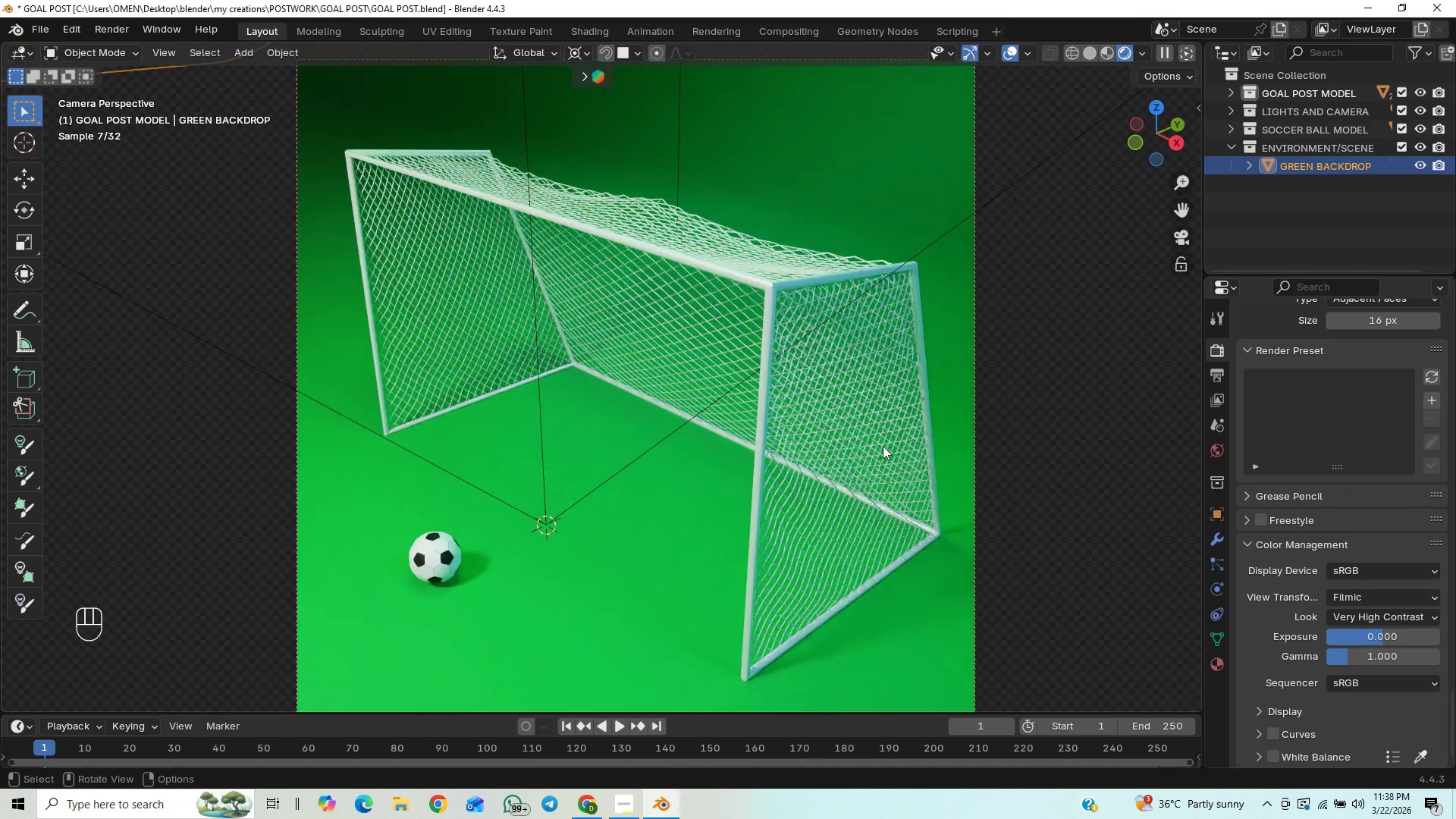 
scroll: coordinate [868, 431], scroll_direction: down, amount: 9.0
 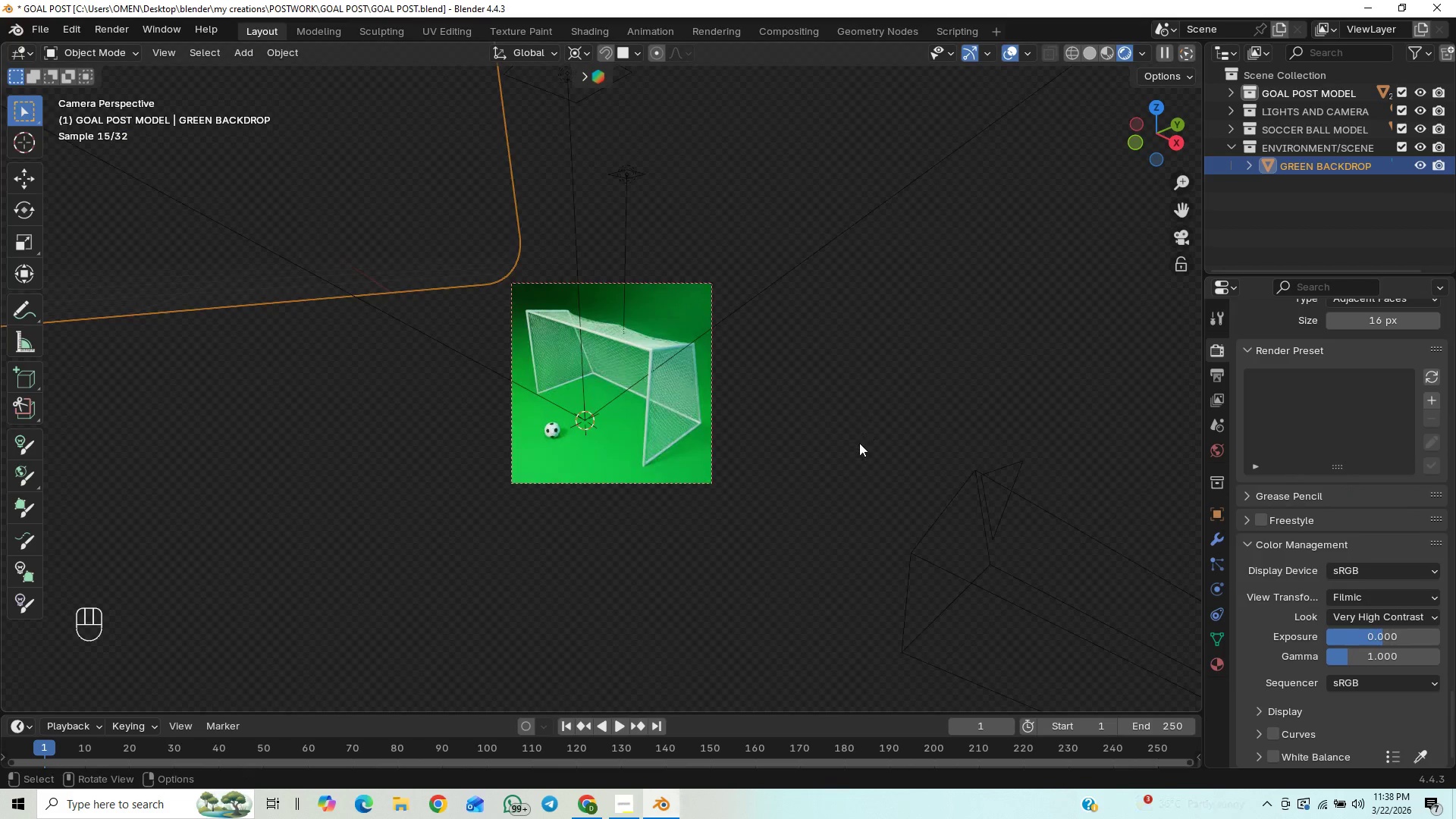 
scroll: coordinate [854, 439], scroll_direction: up, amount: 4.0
 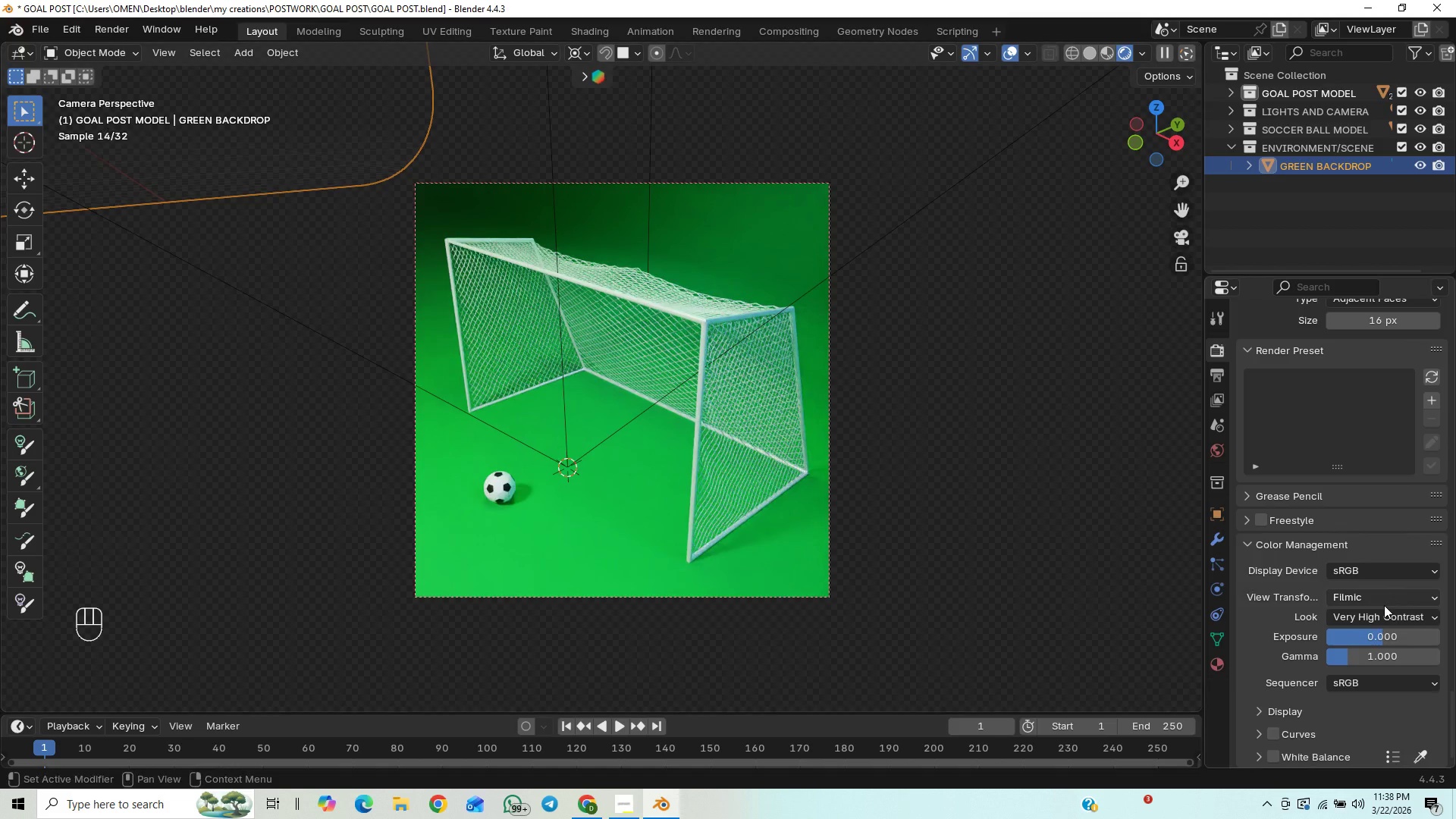 
left_click([1373, 615])
 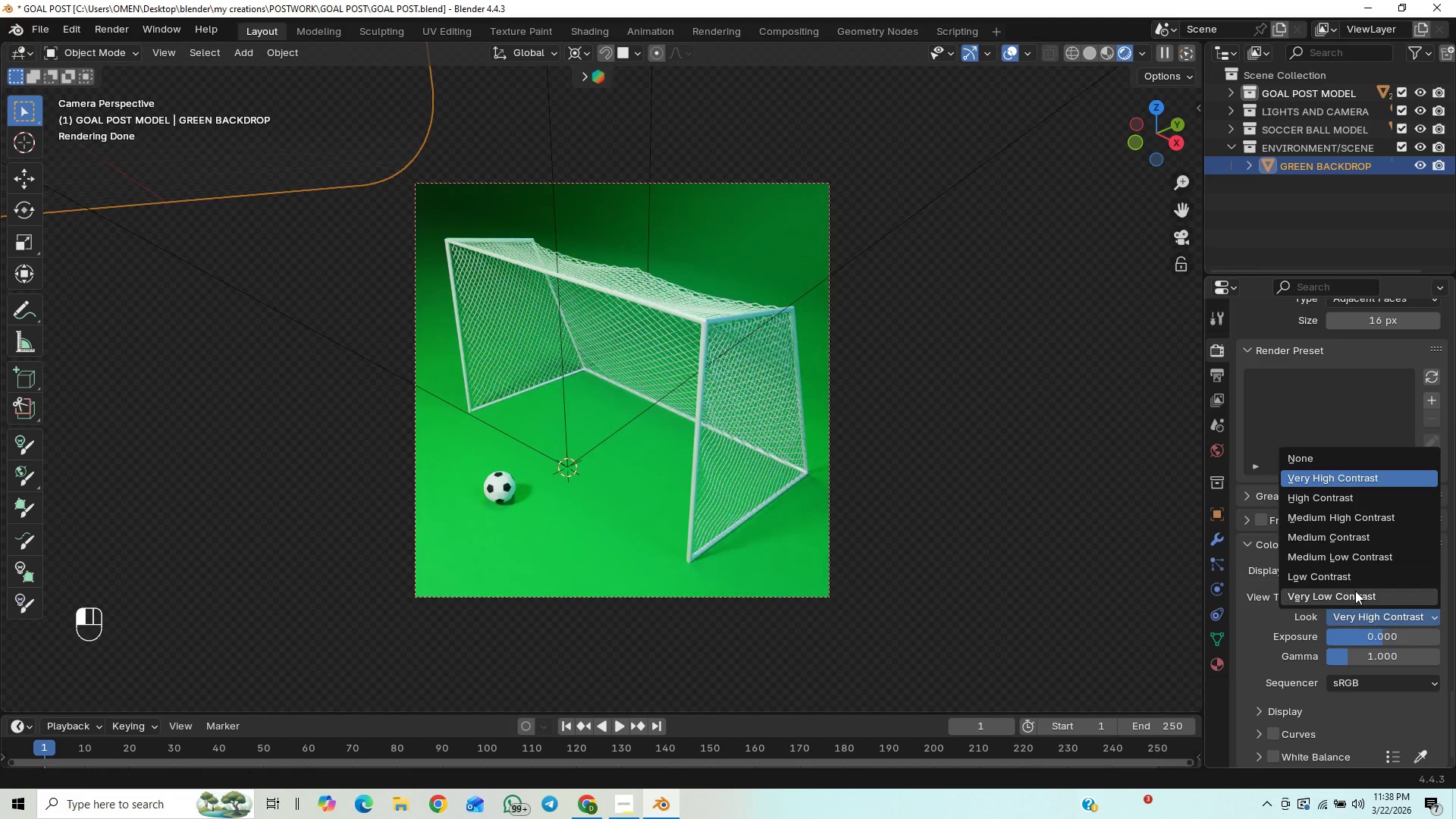 
left_click([1349, 577])
 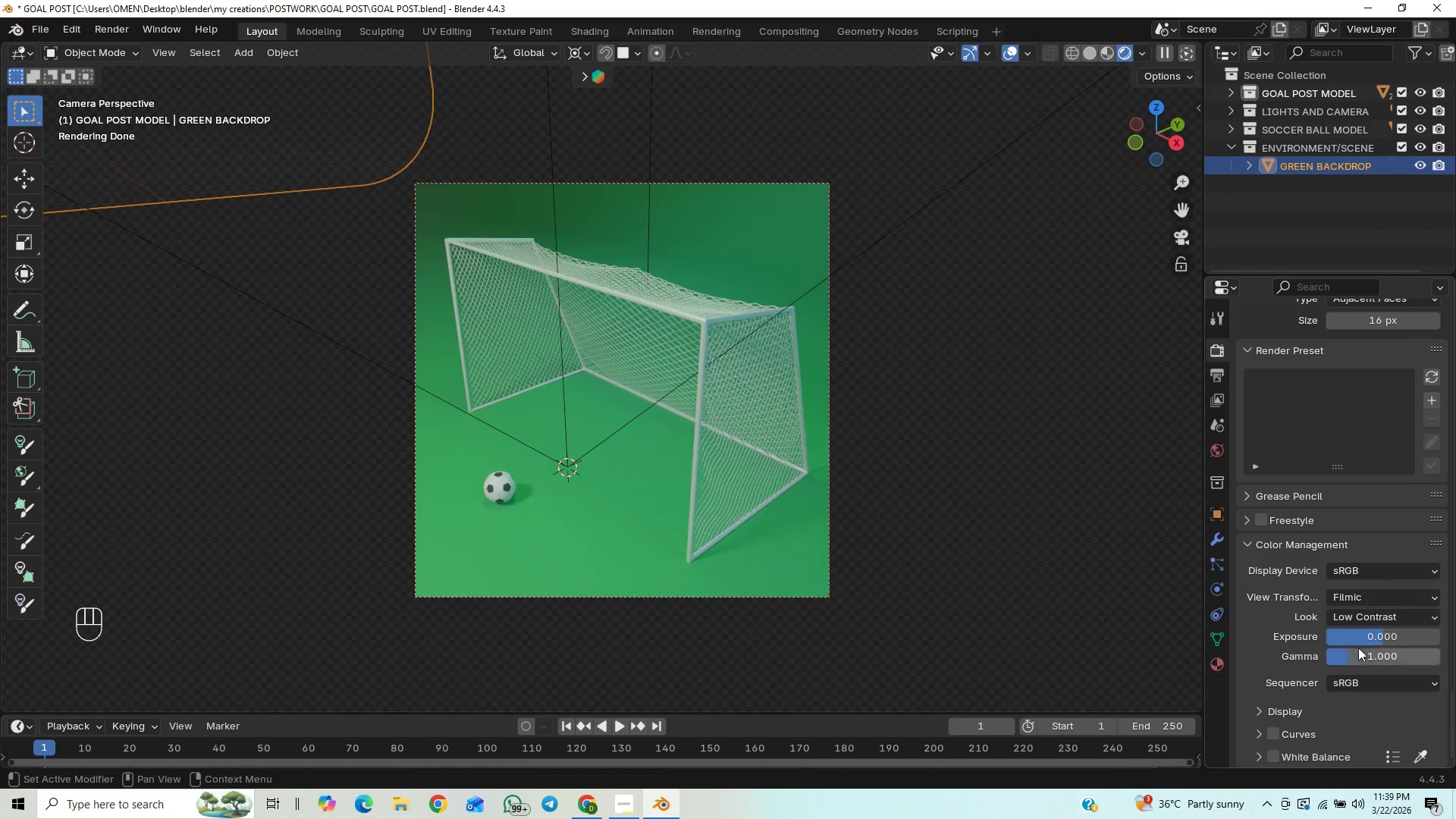 
left_click([1367, 615])
 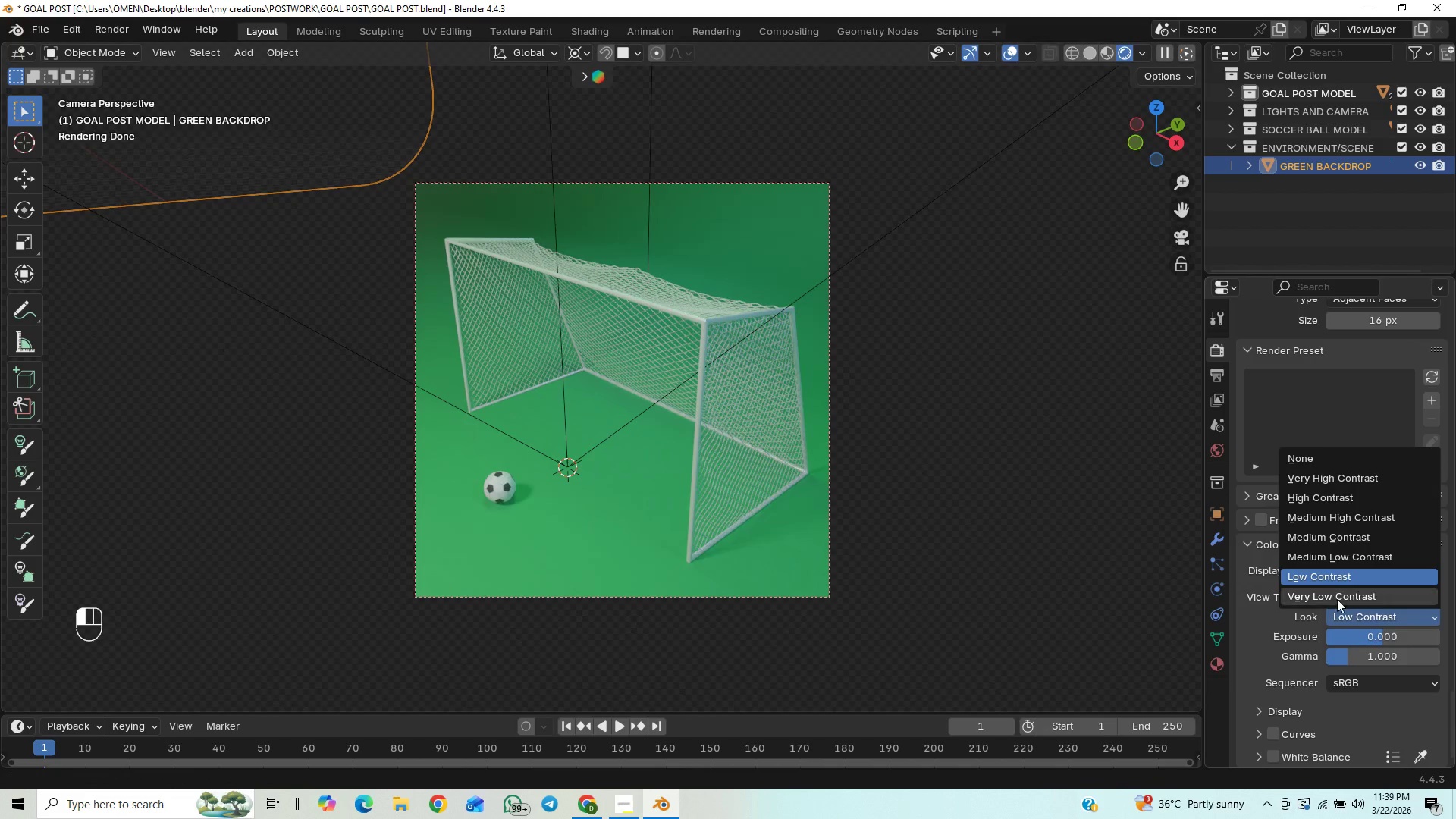 
left_click([1337, 601])
 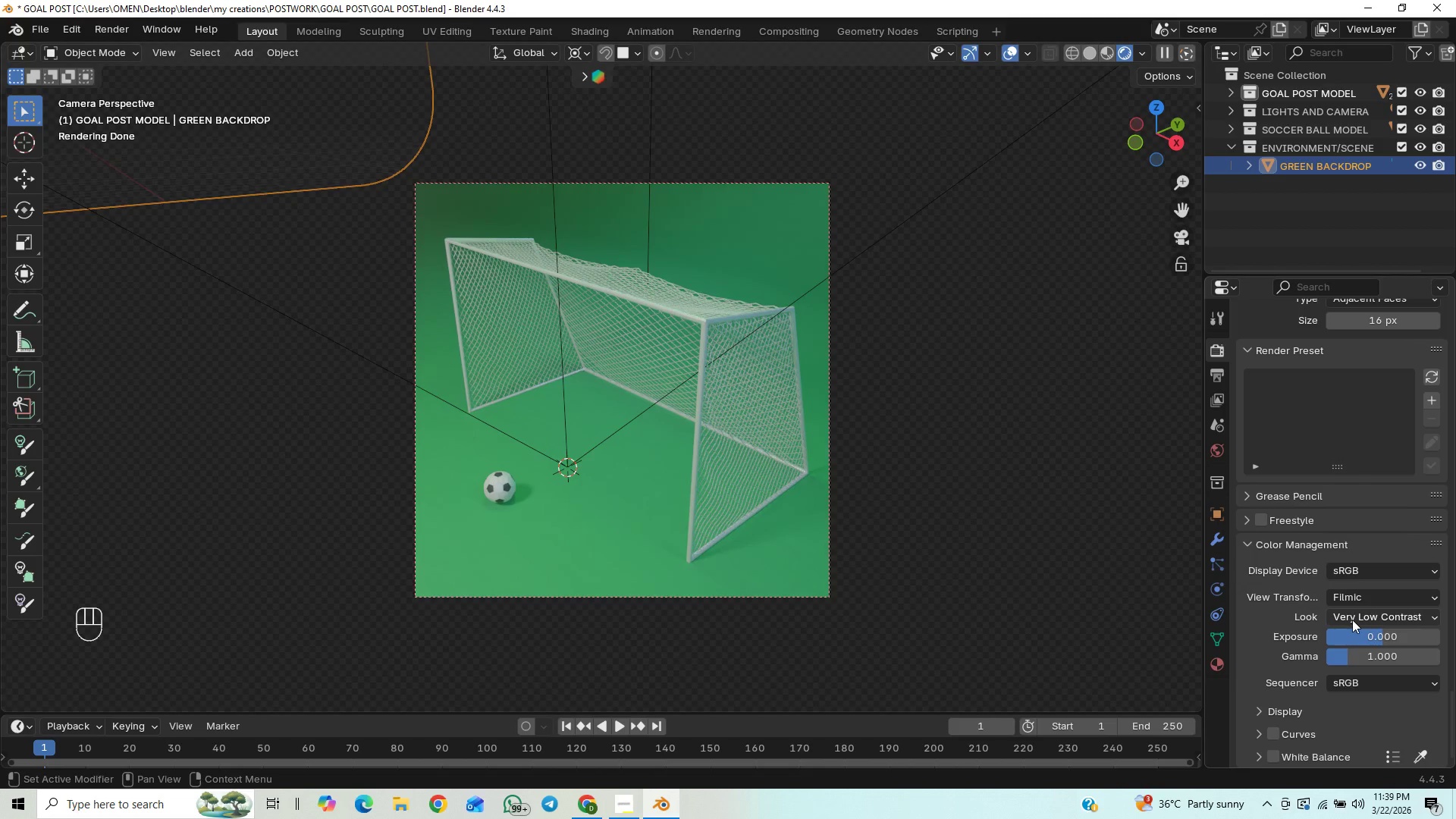 
left_click([1352, 620])
 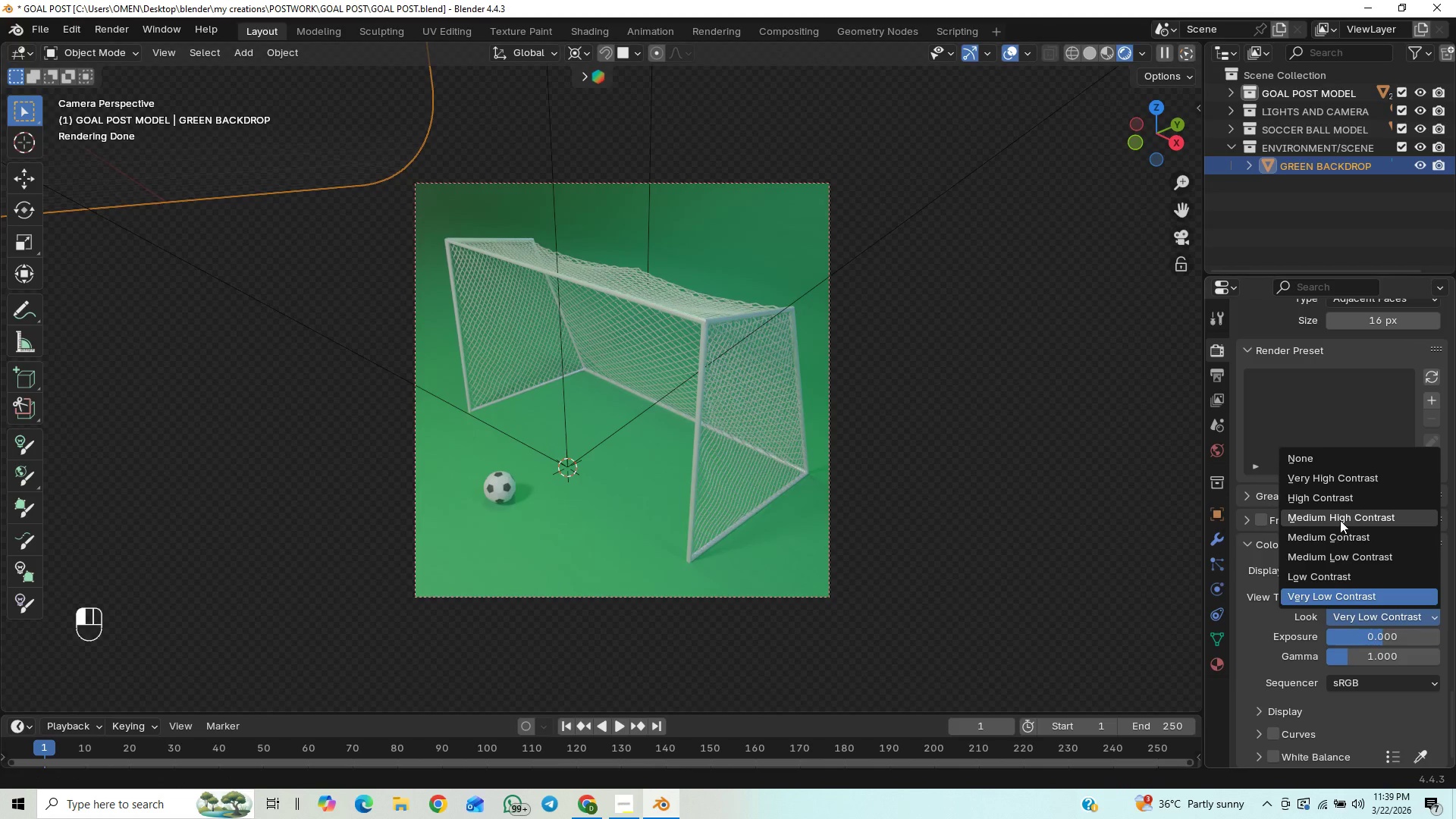 
left_click([1335, 534])
 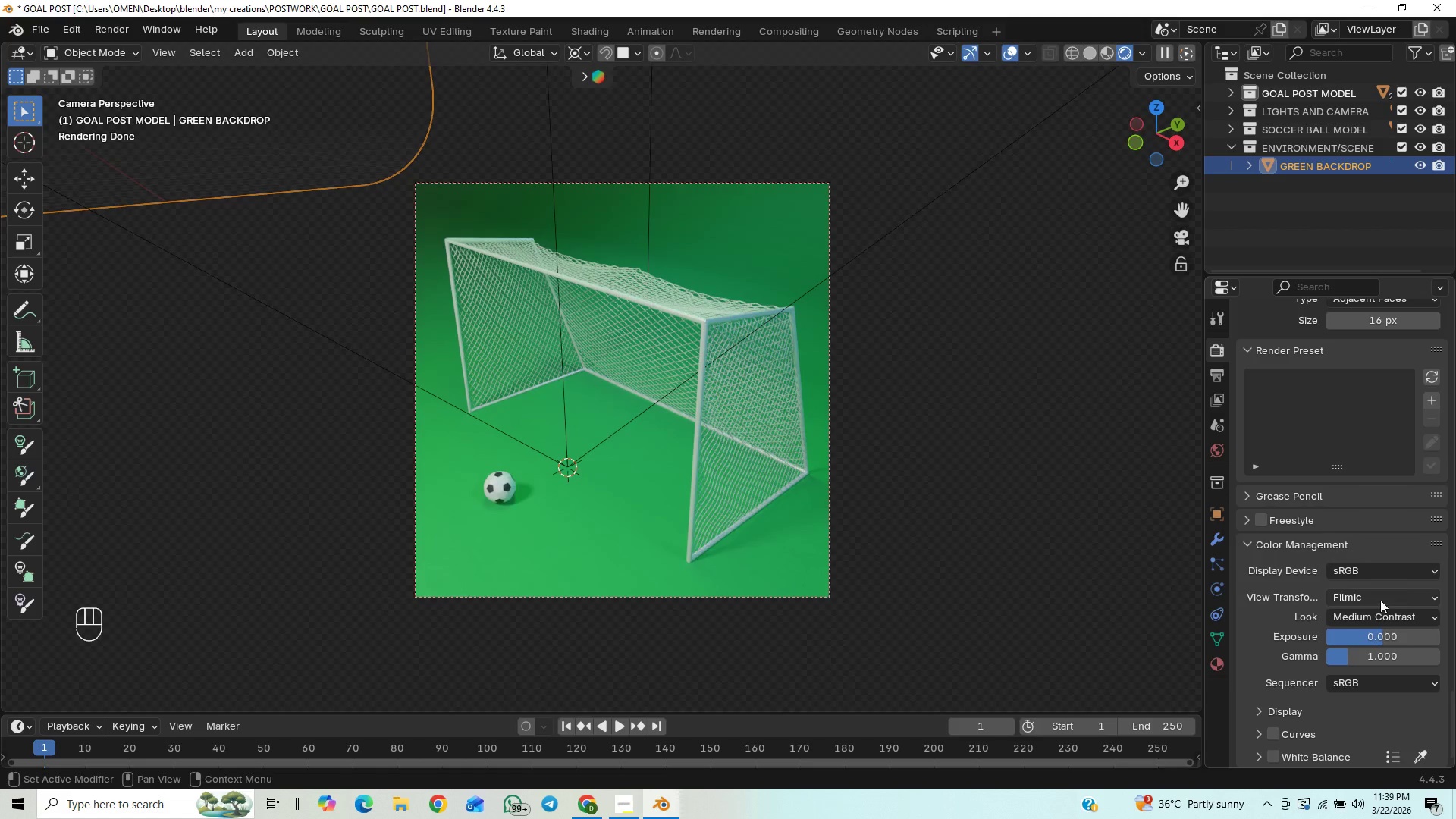 
left_click([1381, 610])
 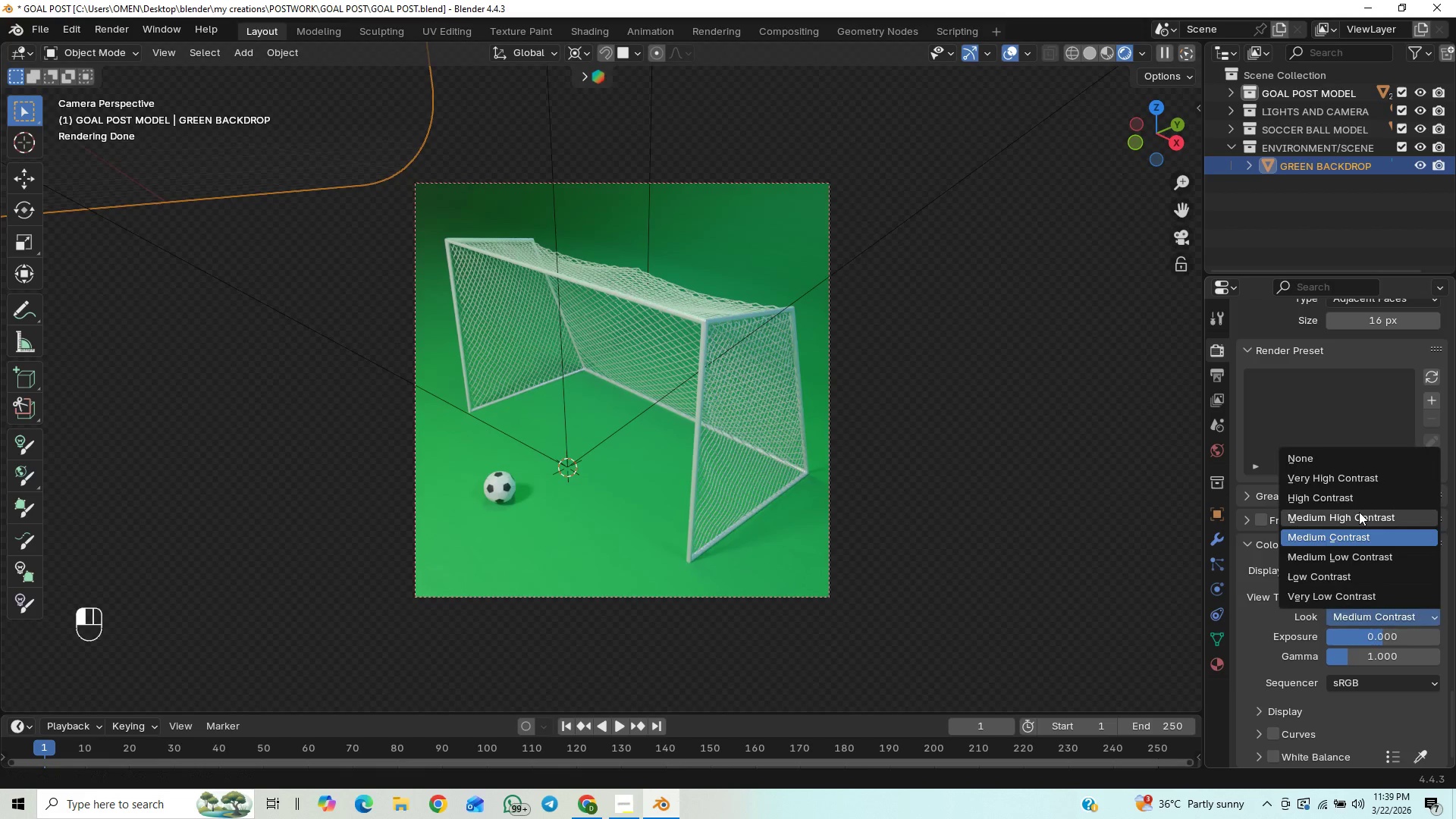 
left_click([1359, 512])
 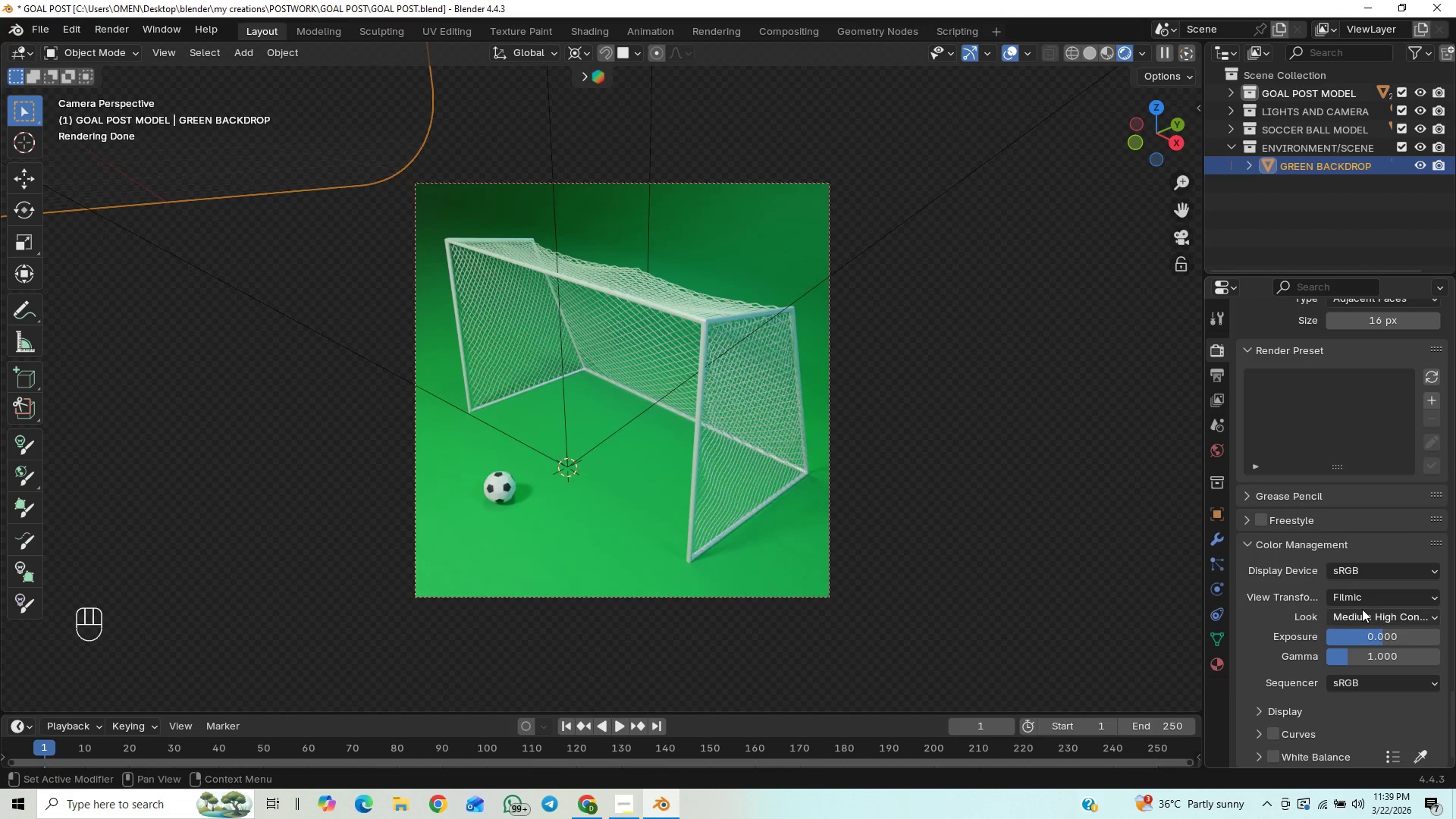 
left_click([1362, 608])
 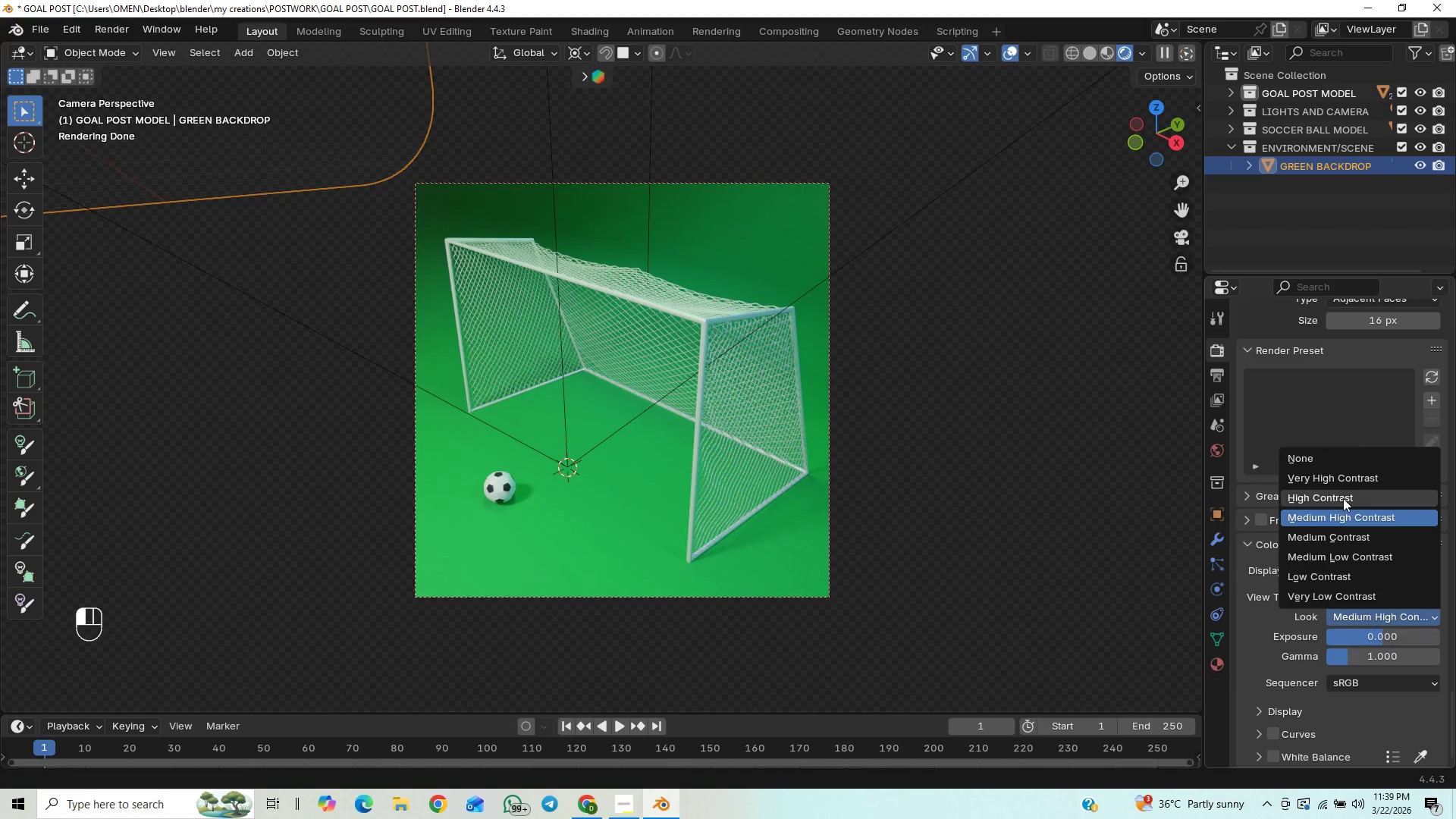 
left_click([1343, 498])
 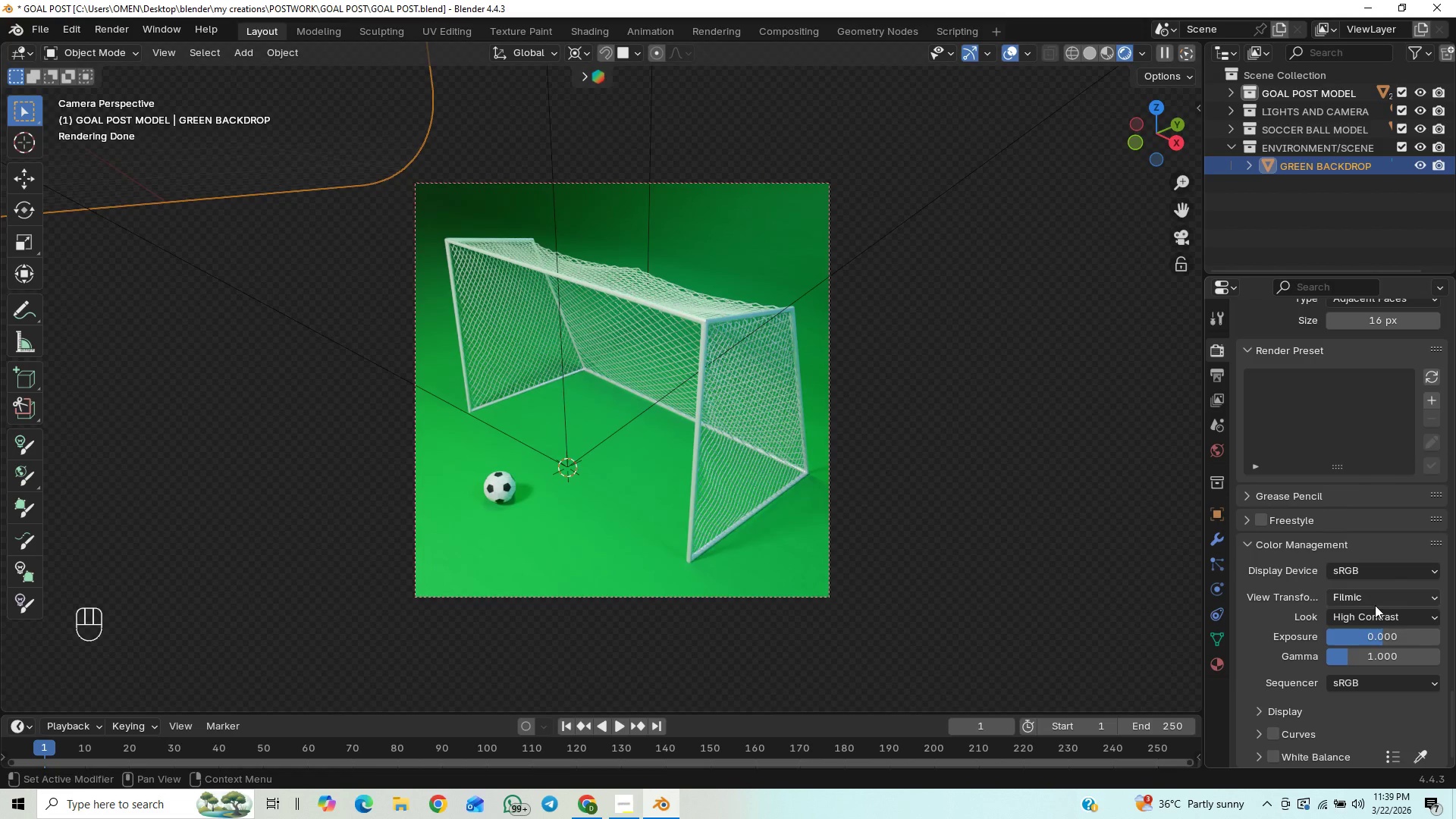 
left_click([1370, 623])
 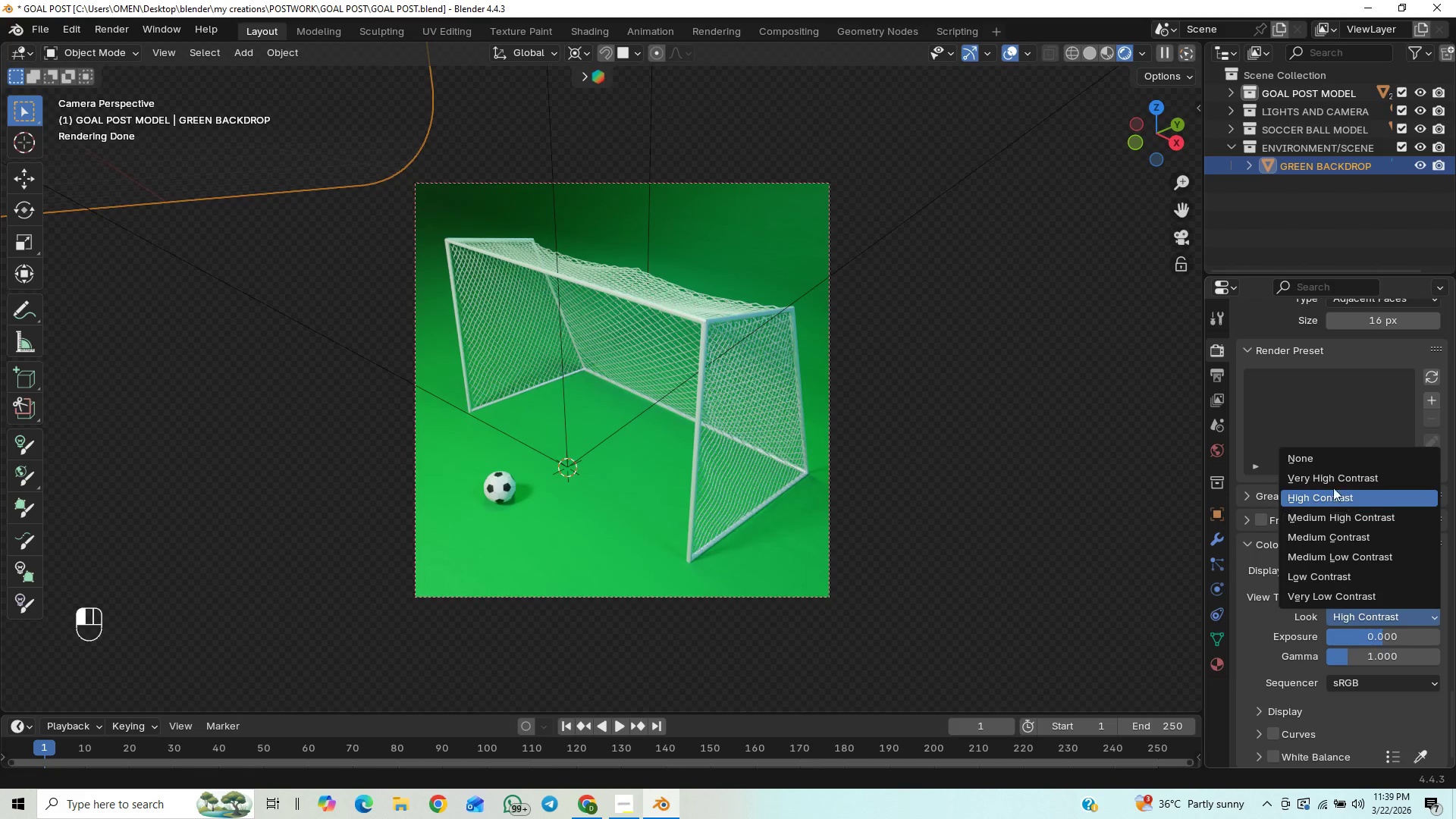 
left_click([1331, 460])
 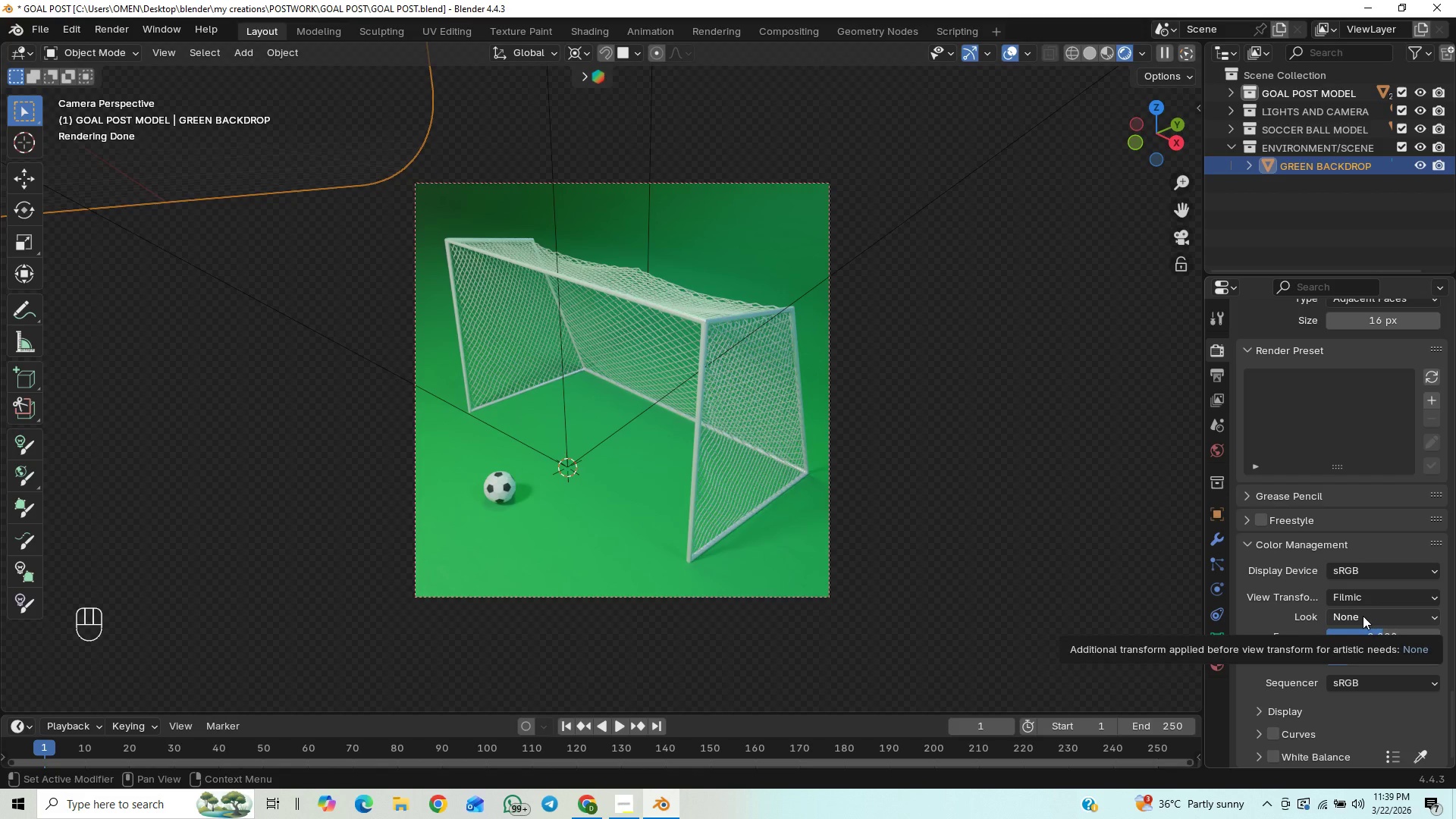 
left_click([1358, 623])
 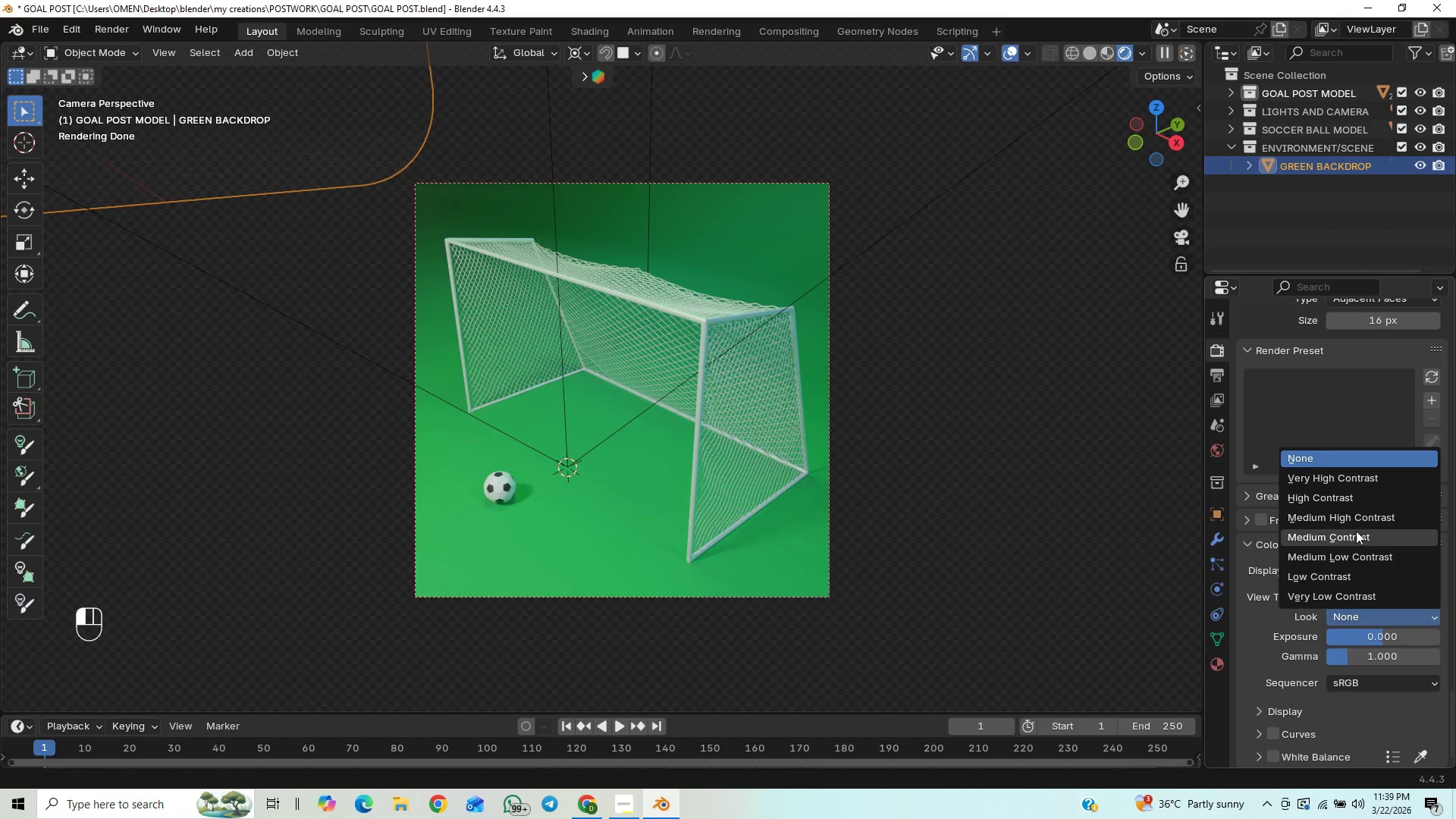 
left_click([1359, 519])
 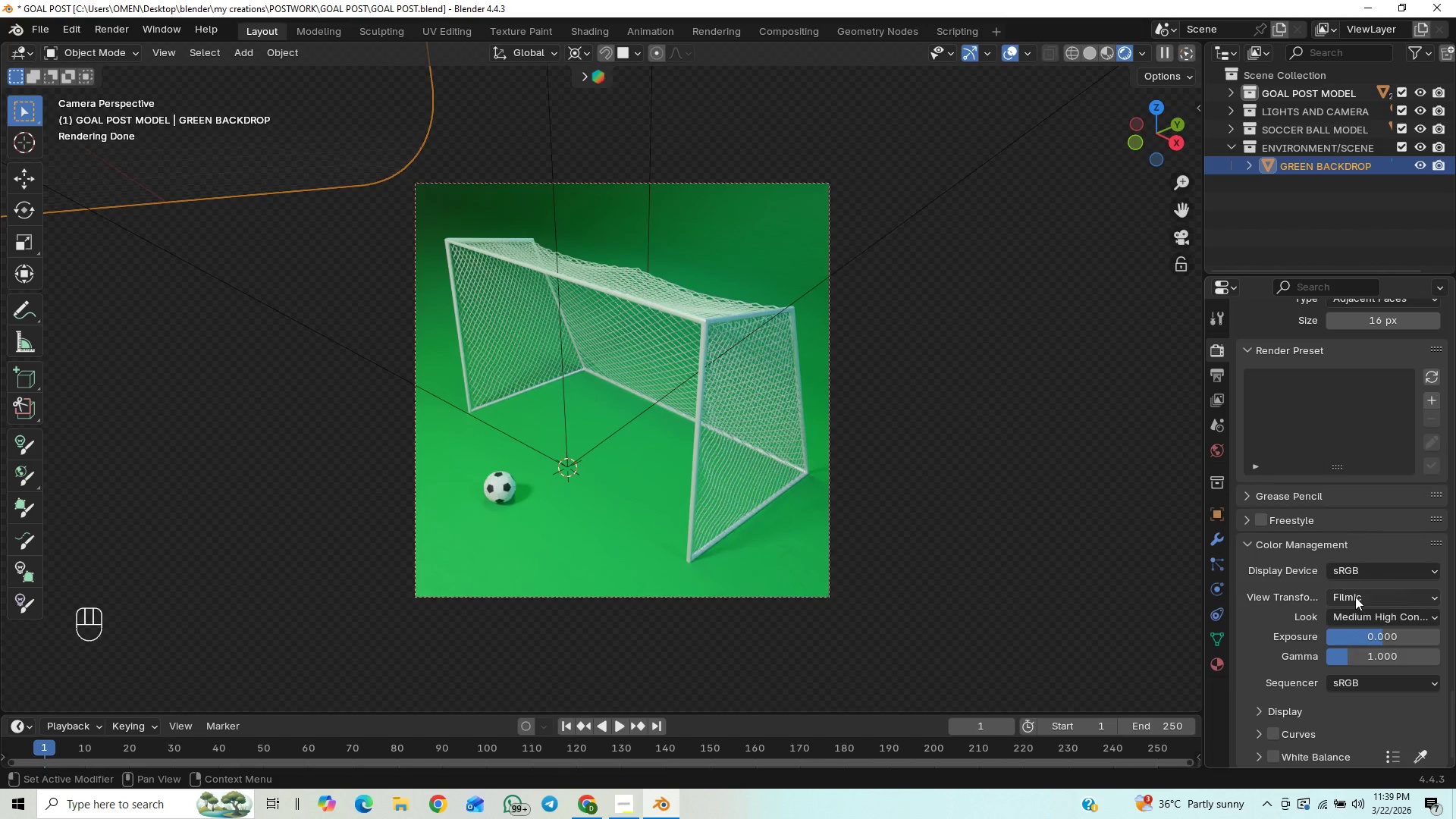 
left_click([1360, 598])
 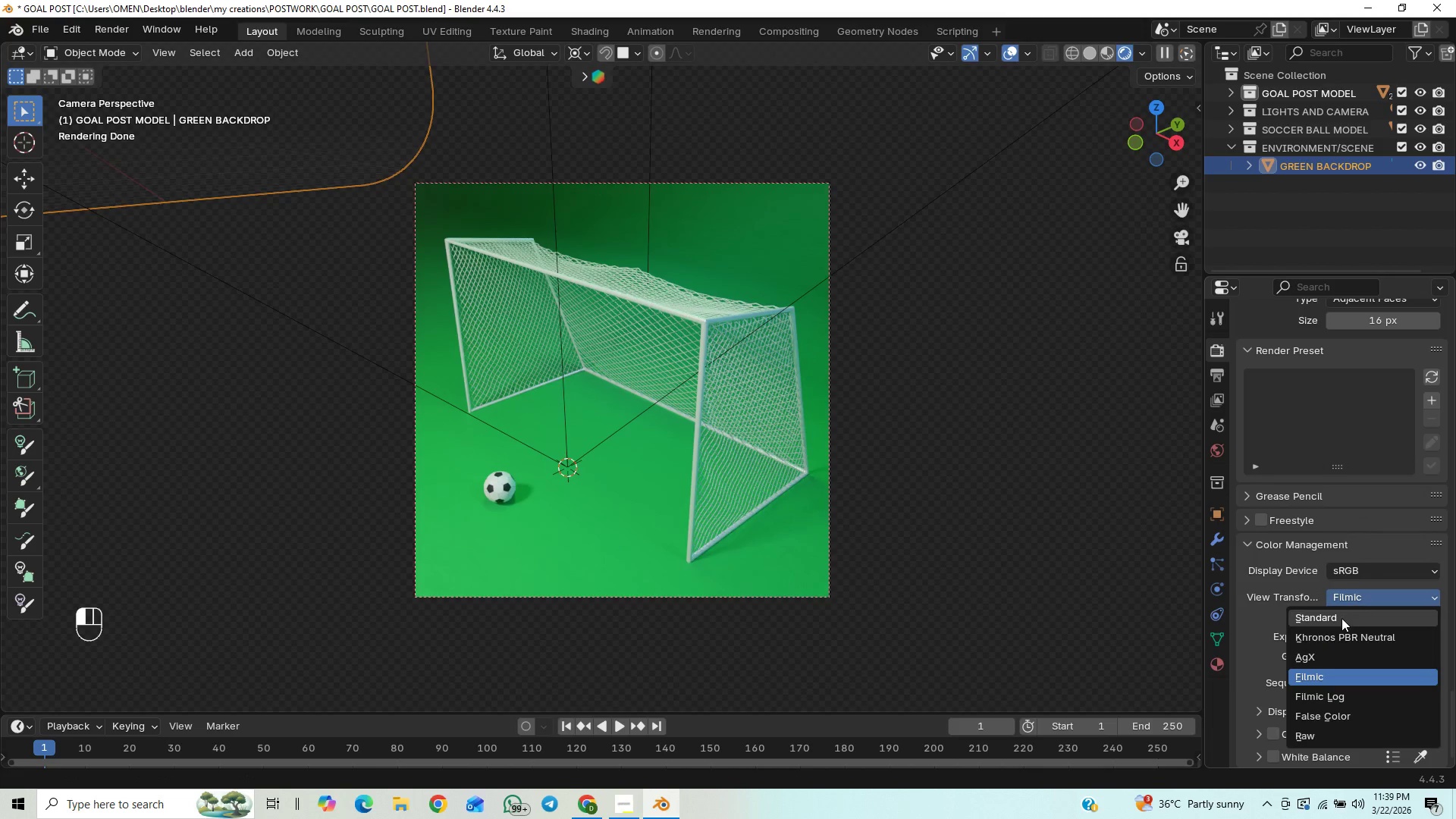 
left_click([1341, 619])
 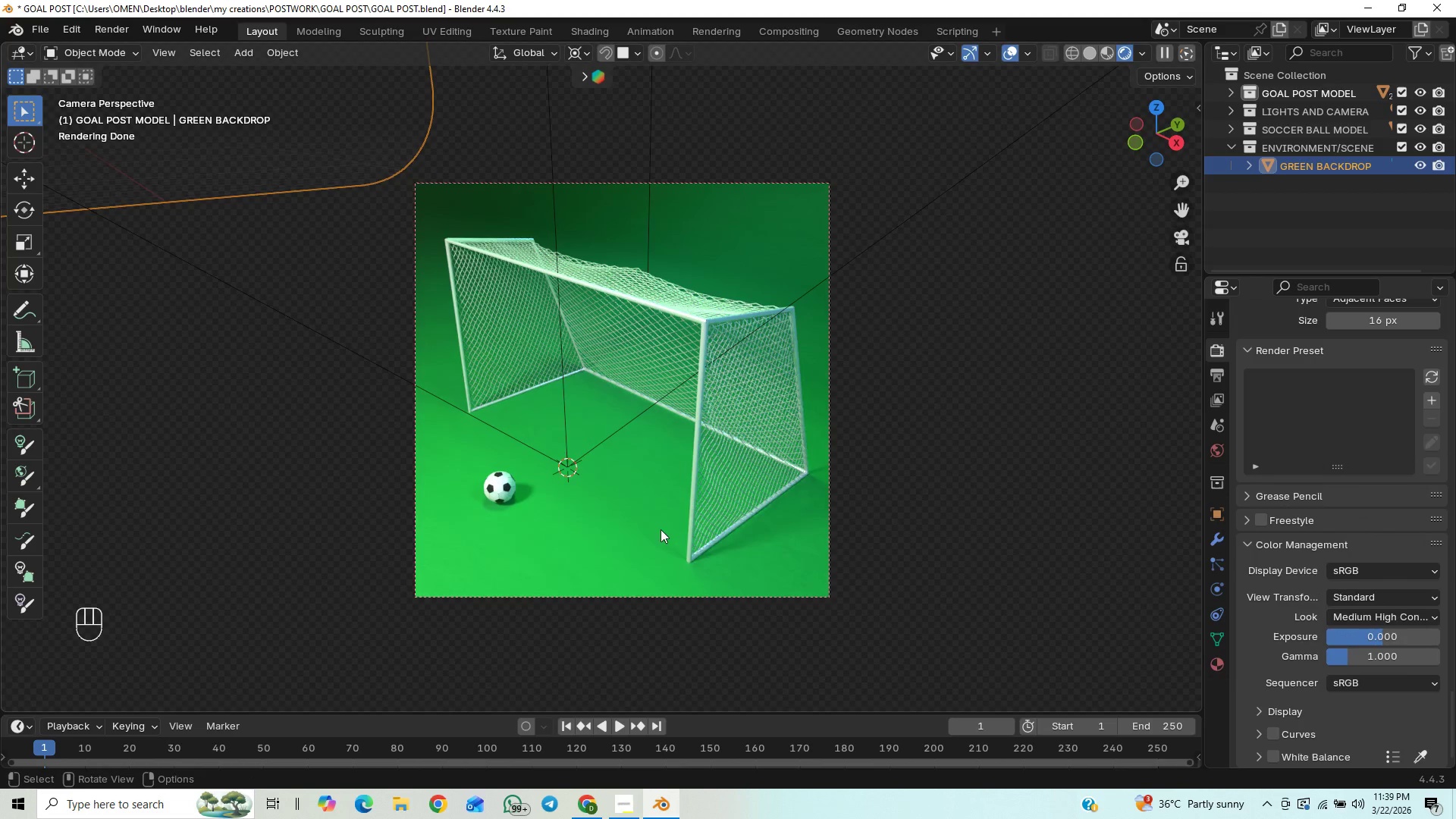 
scroll: coordinate [667, 523], scroll_direction: up, amount: 3.0
 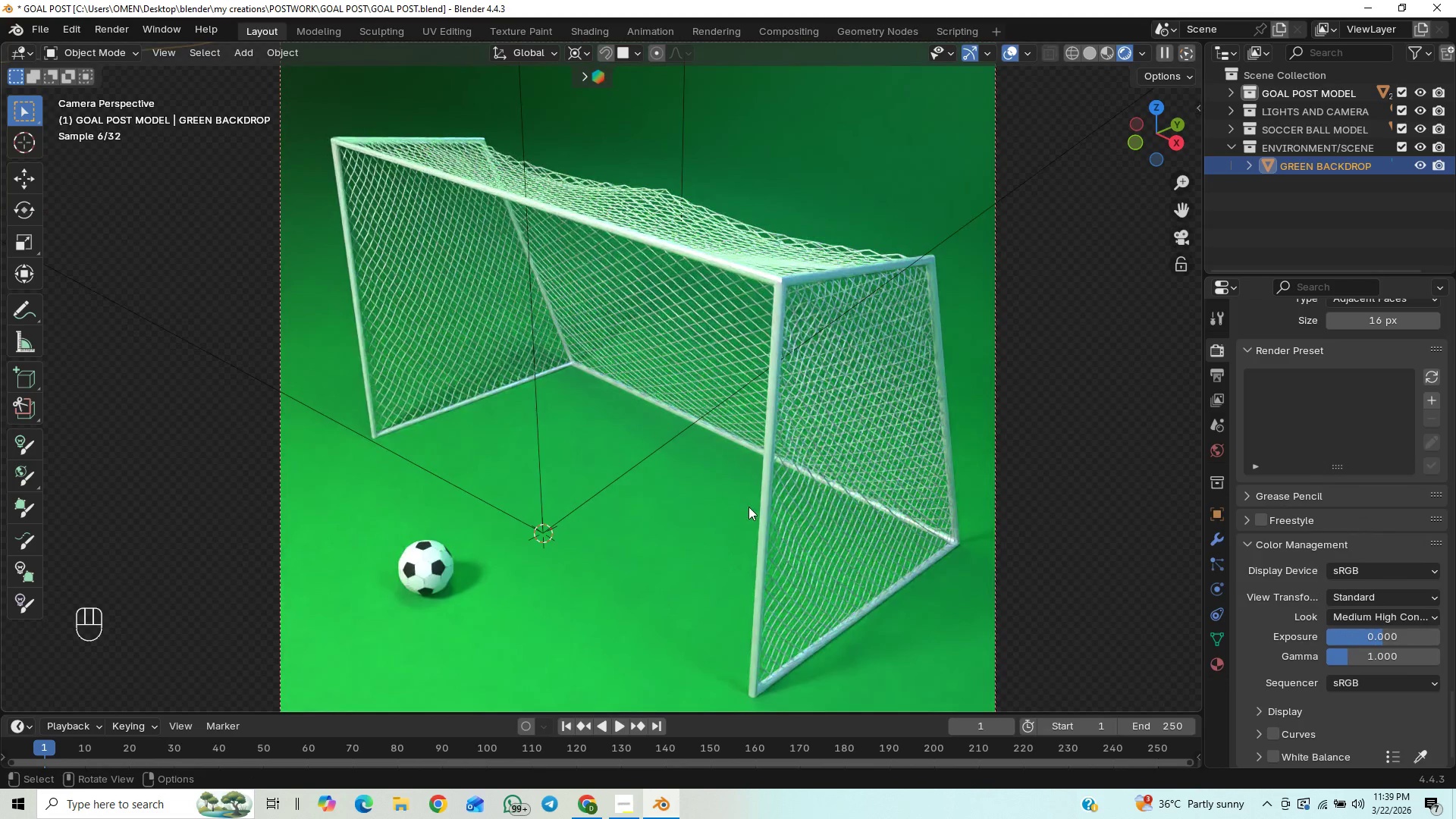 
scroll: coordinate [745, 504], scroll_direction: down, amount: 23.0
 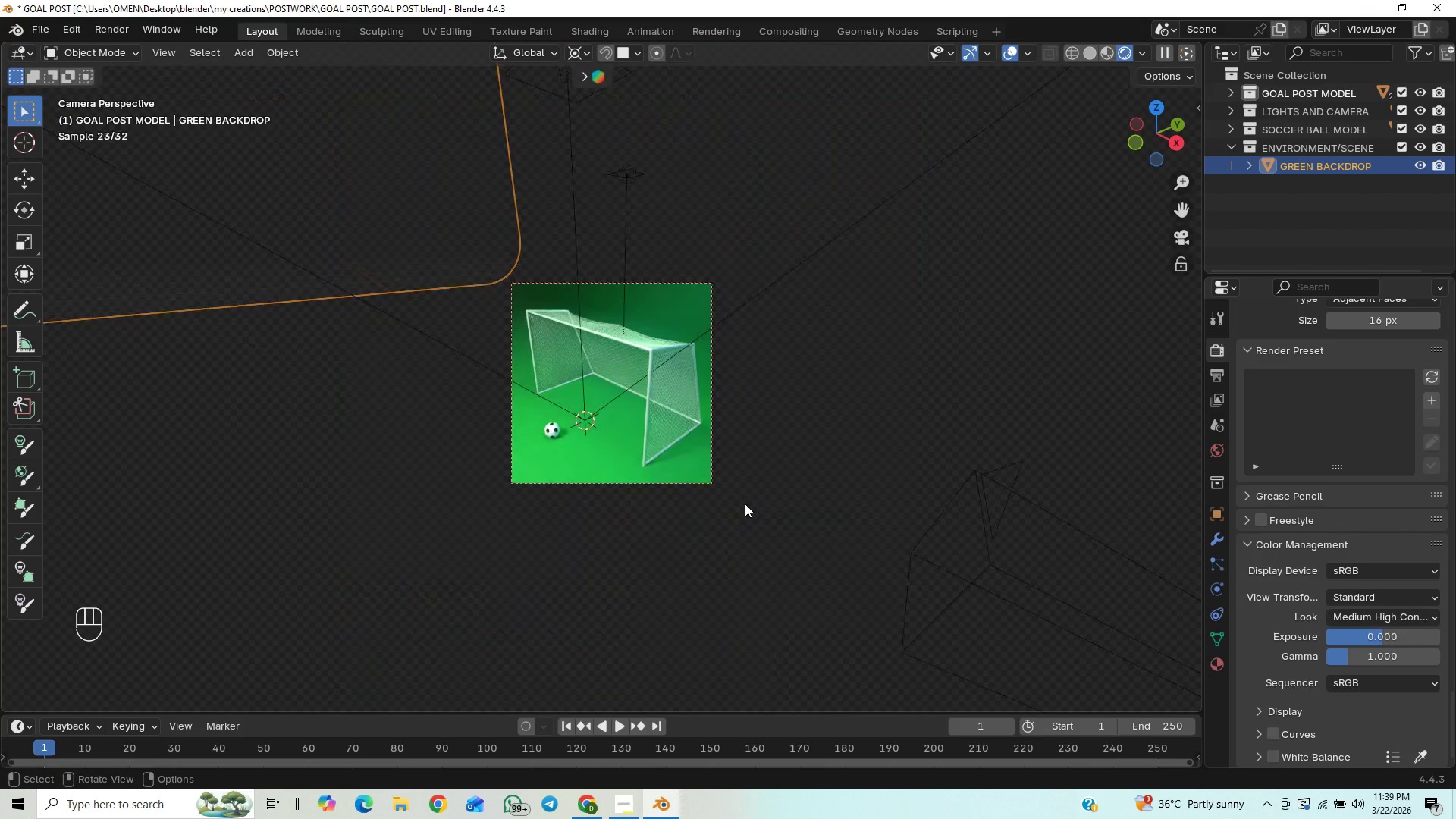 
scroll: coordinate [745, 504], scroll_direction: up, amount: 19.0
 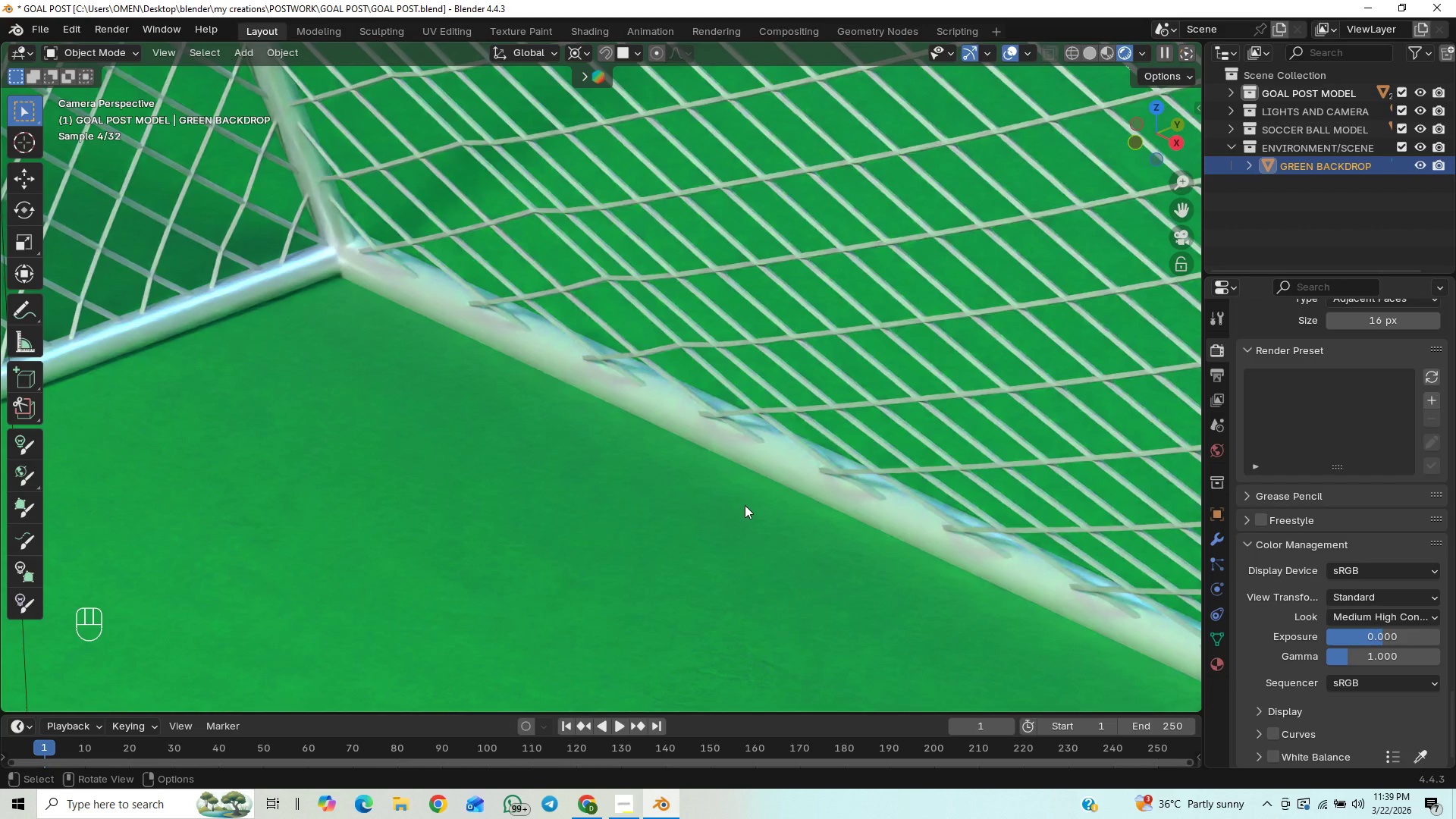 
scroll: coordinate [745, 505], scroll_direction: down, amount: 16.0
 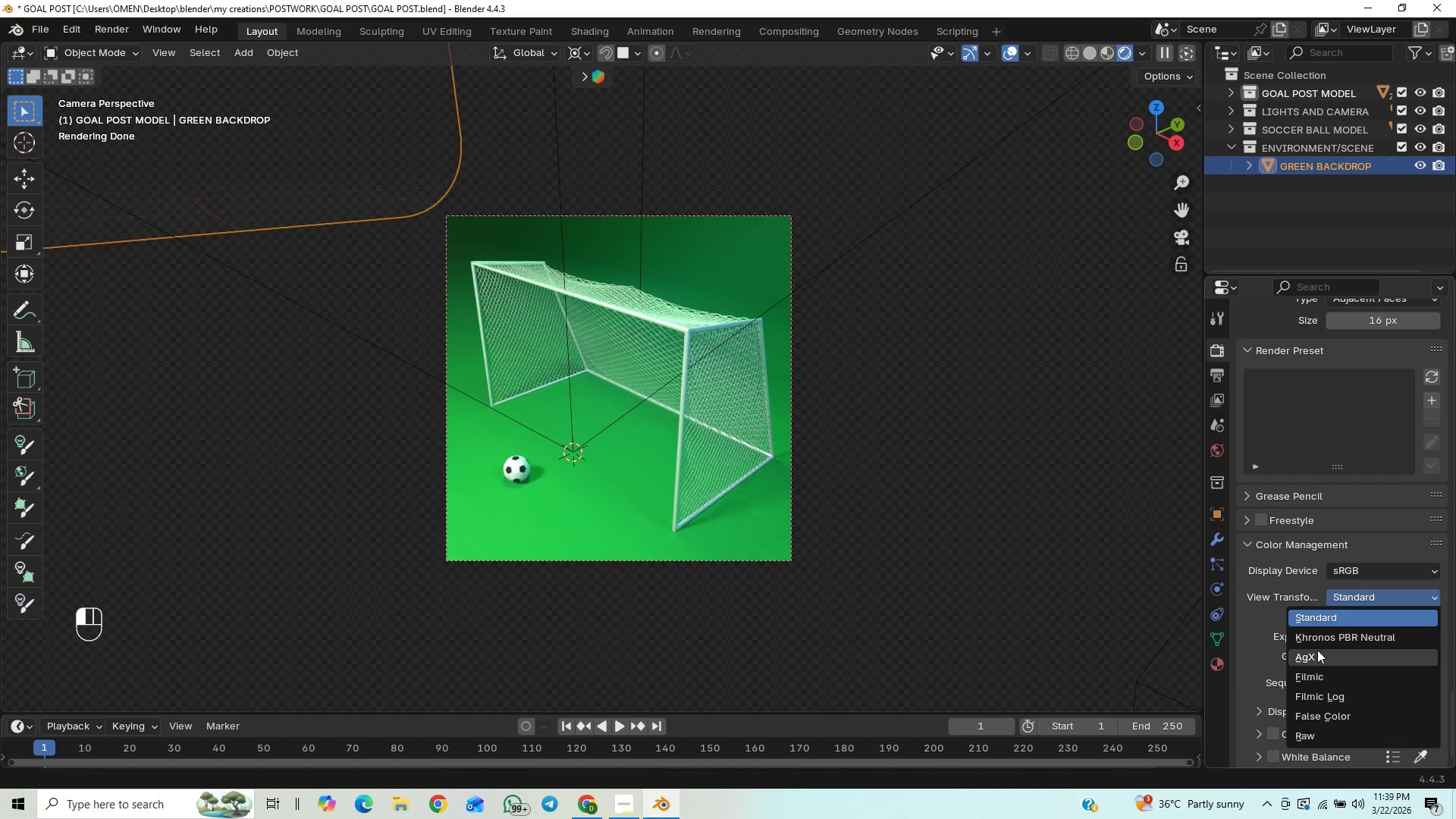 
left_click([1328, 635])
 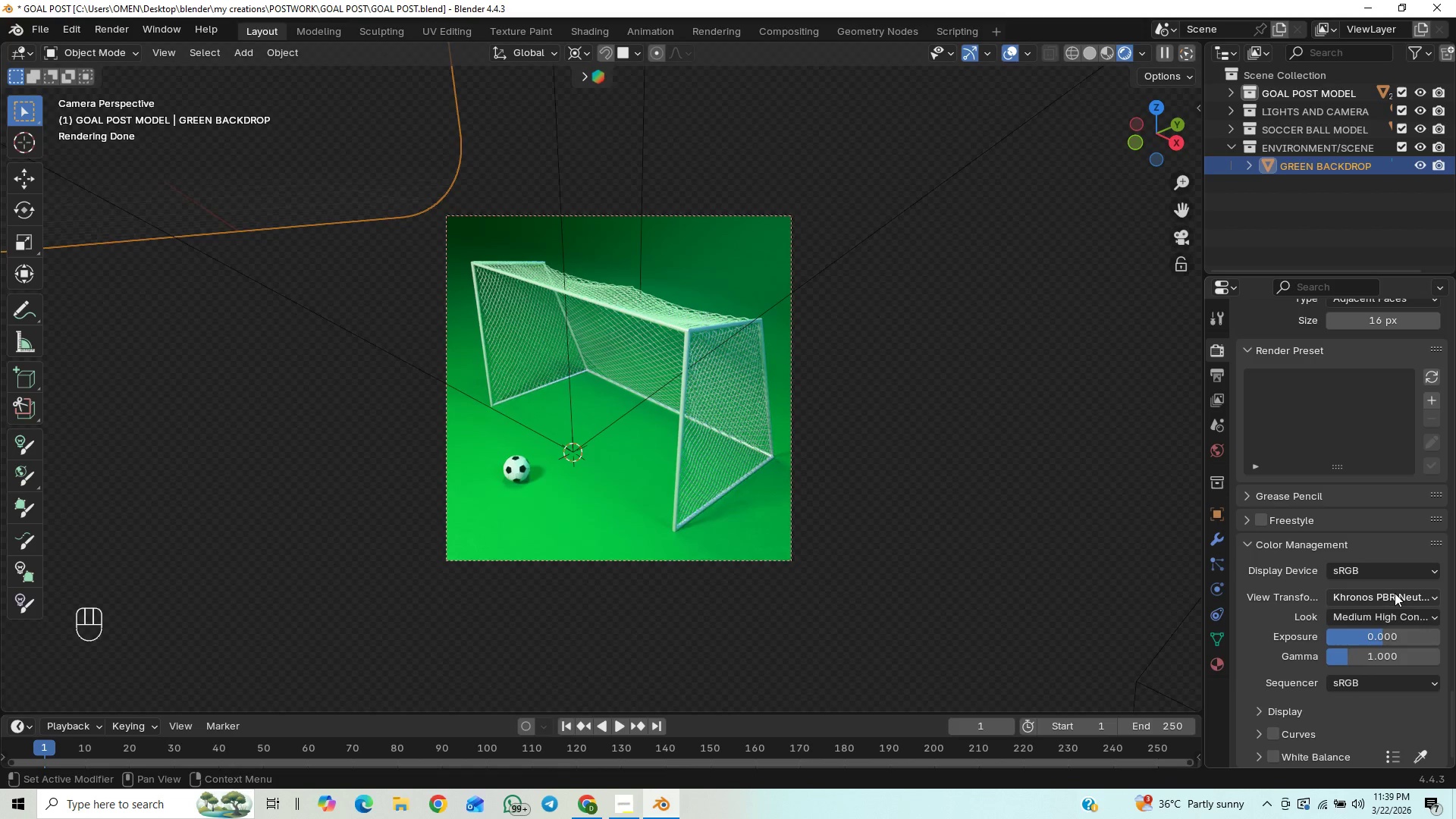 
left_click([1395, 593])
 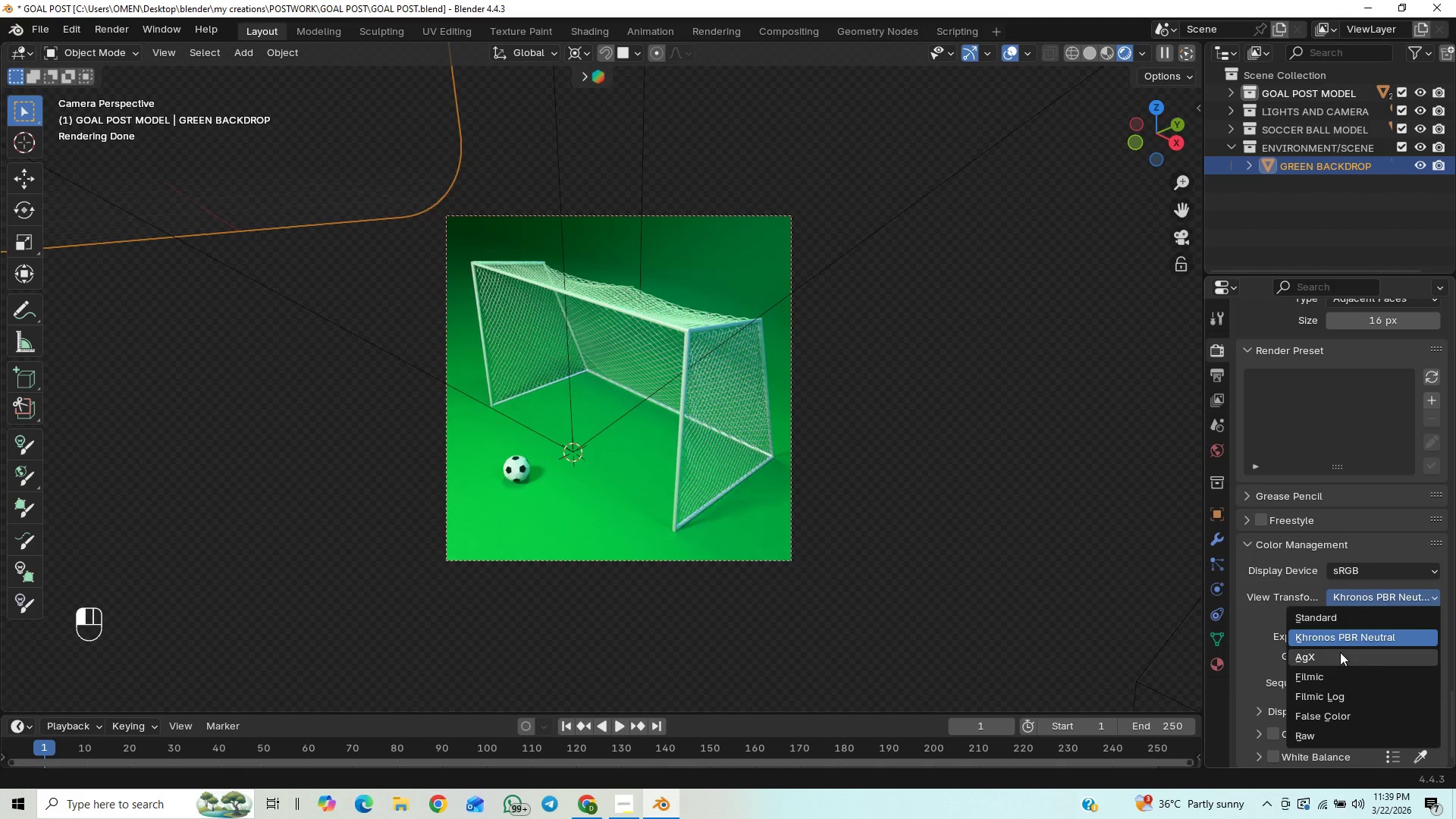 
left_click([1335, 657])
 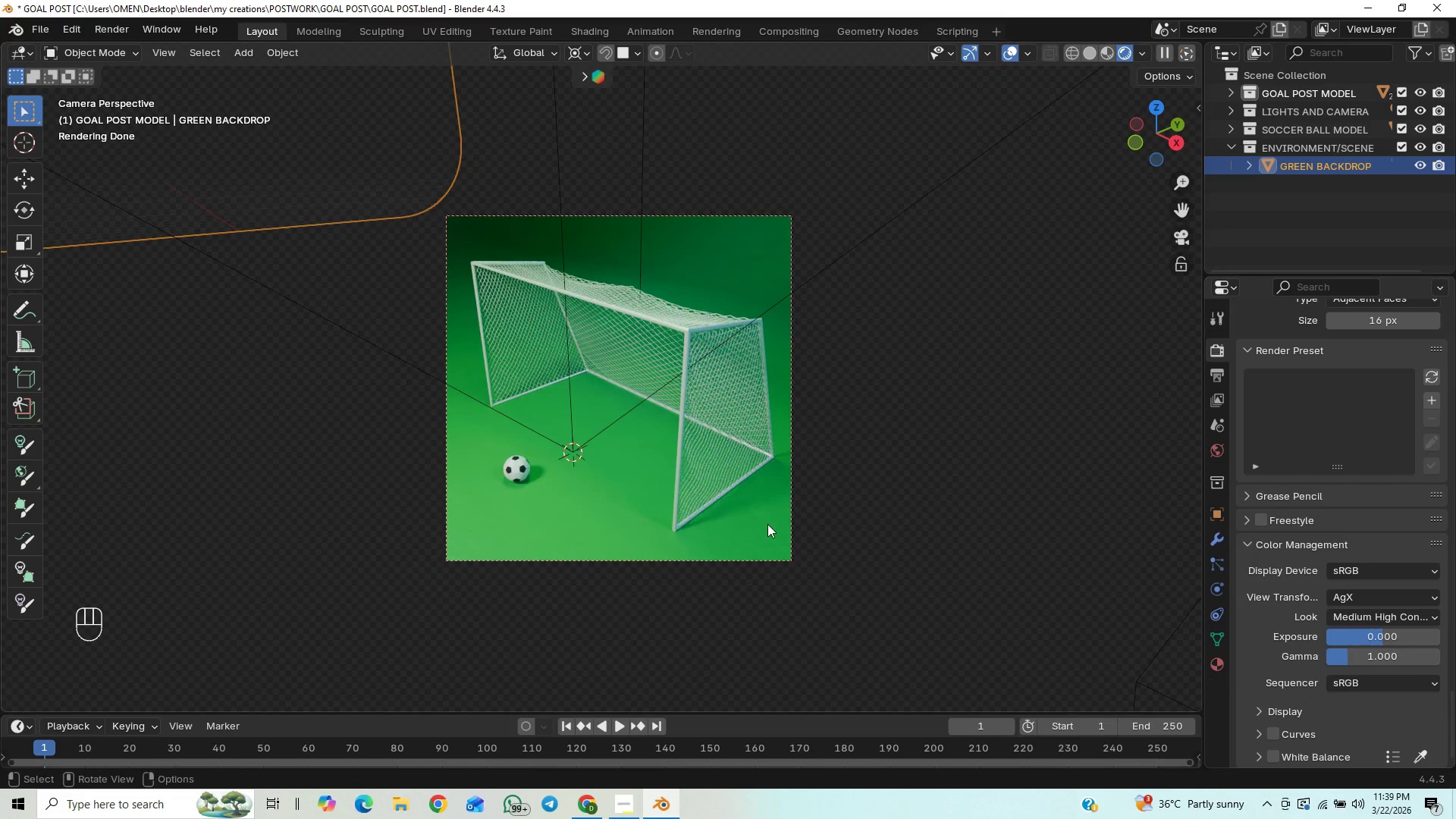 
scroll: coordinate [762, 504], scroll_direction: up, amount: 12.0
 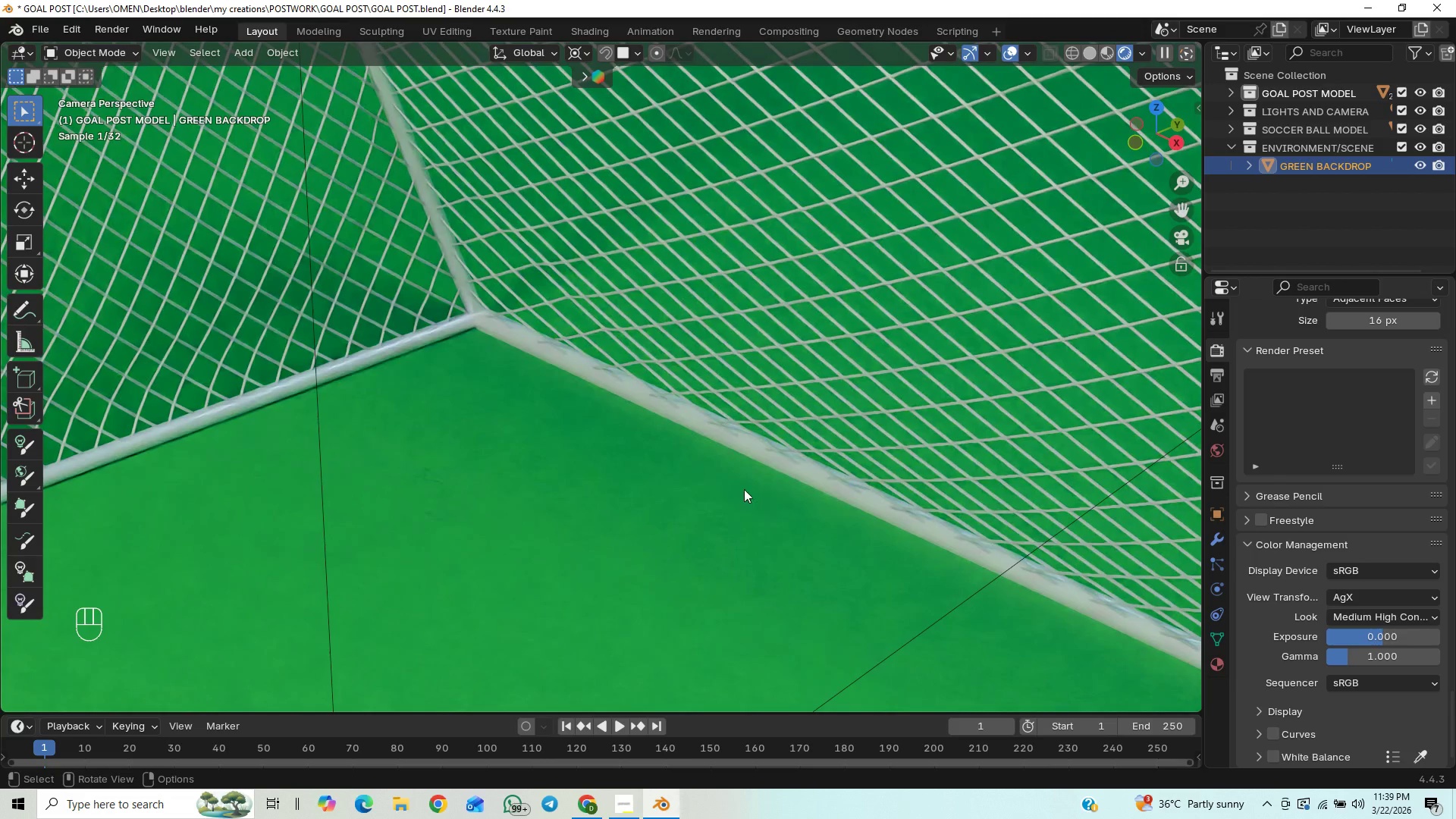 
scroll: coordinate [743, 488], scroll_direction: down, amount: 14.0
 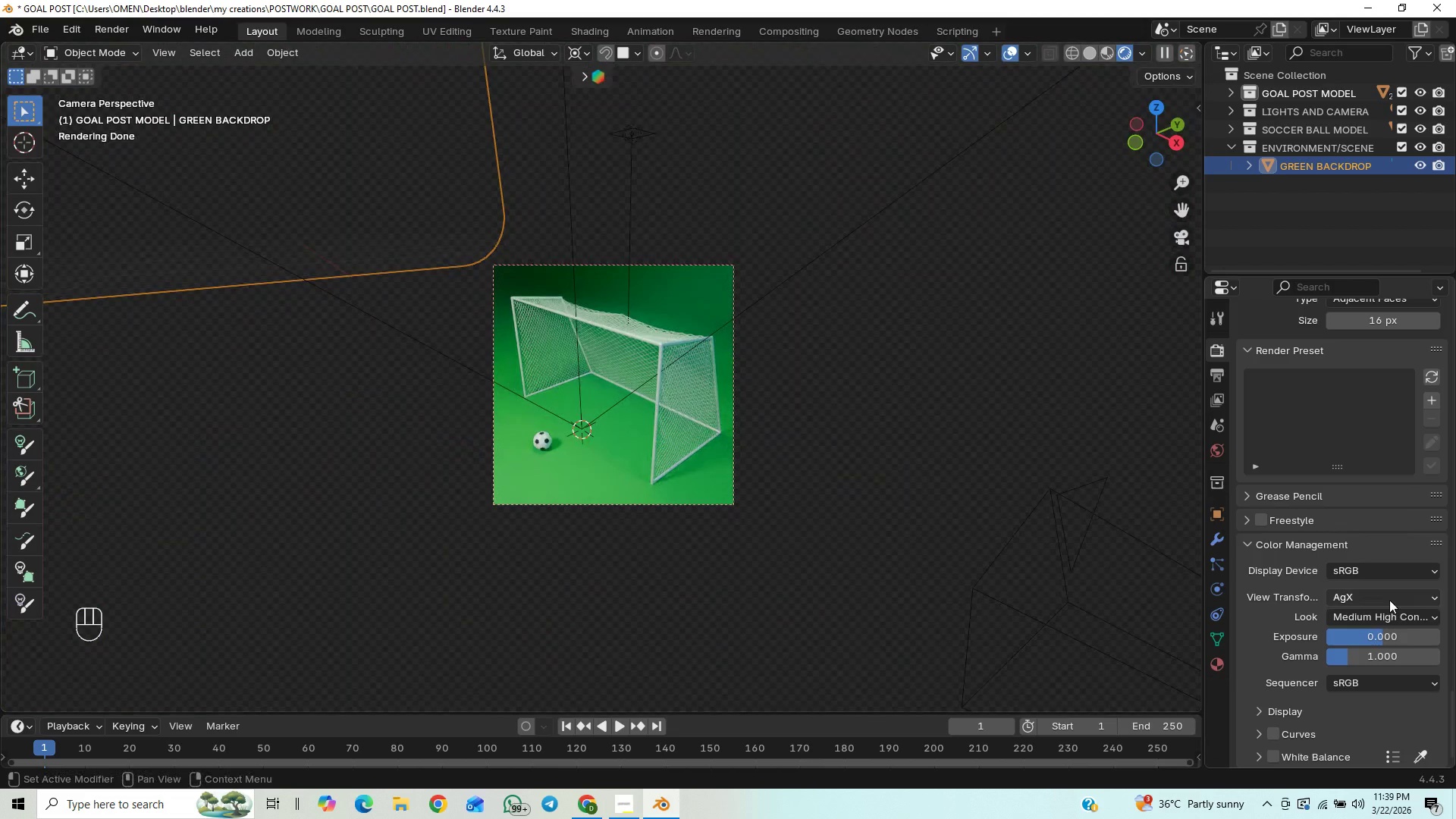 
left_click([1376, 599])
 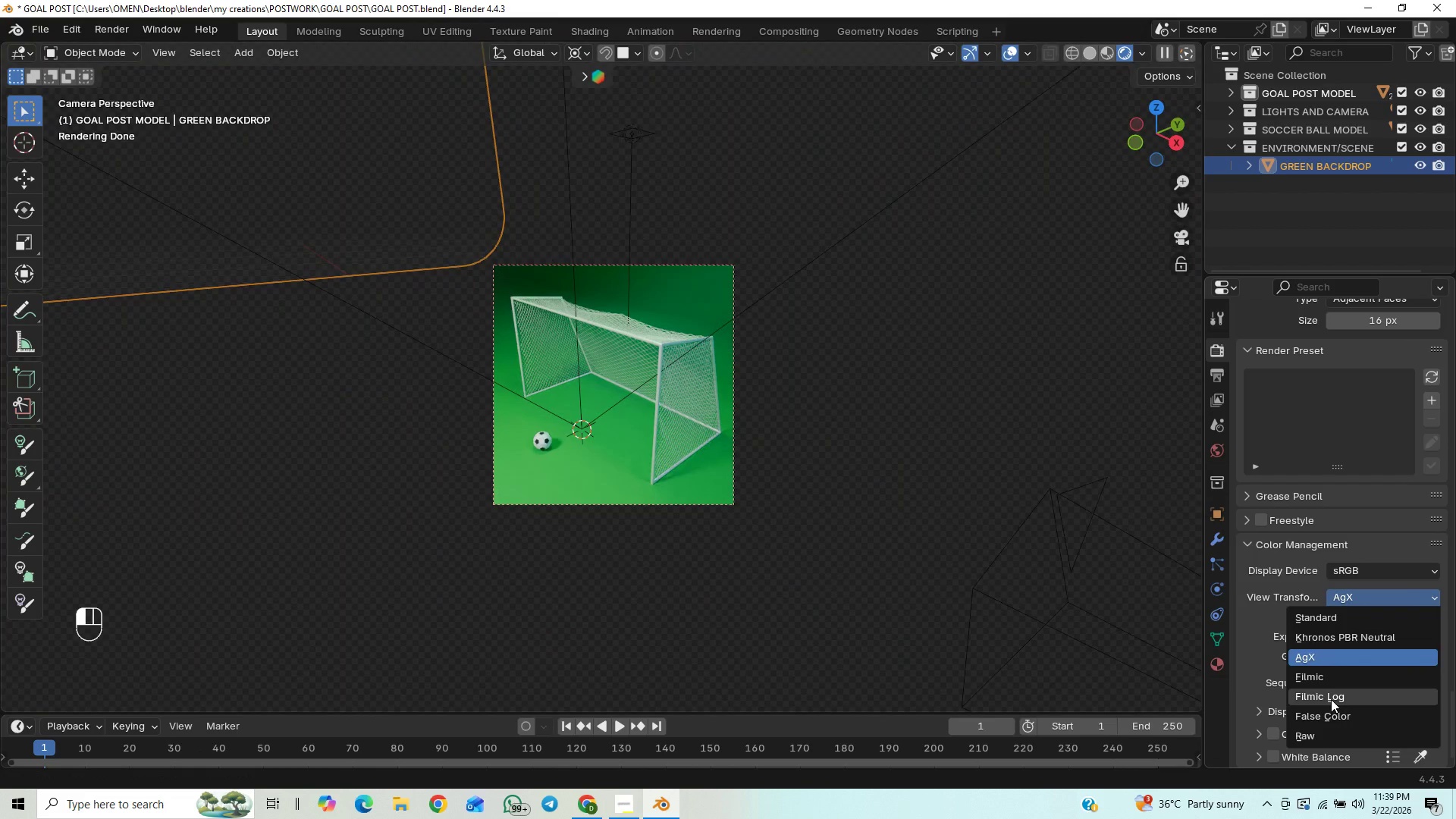 
left_click([1325, 716])
 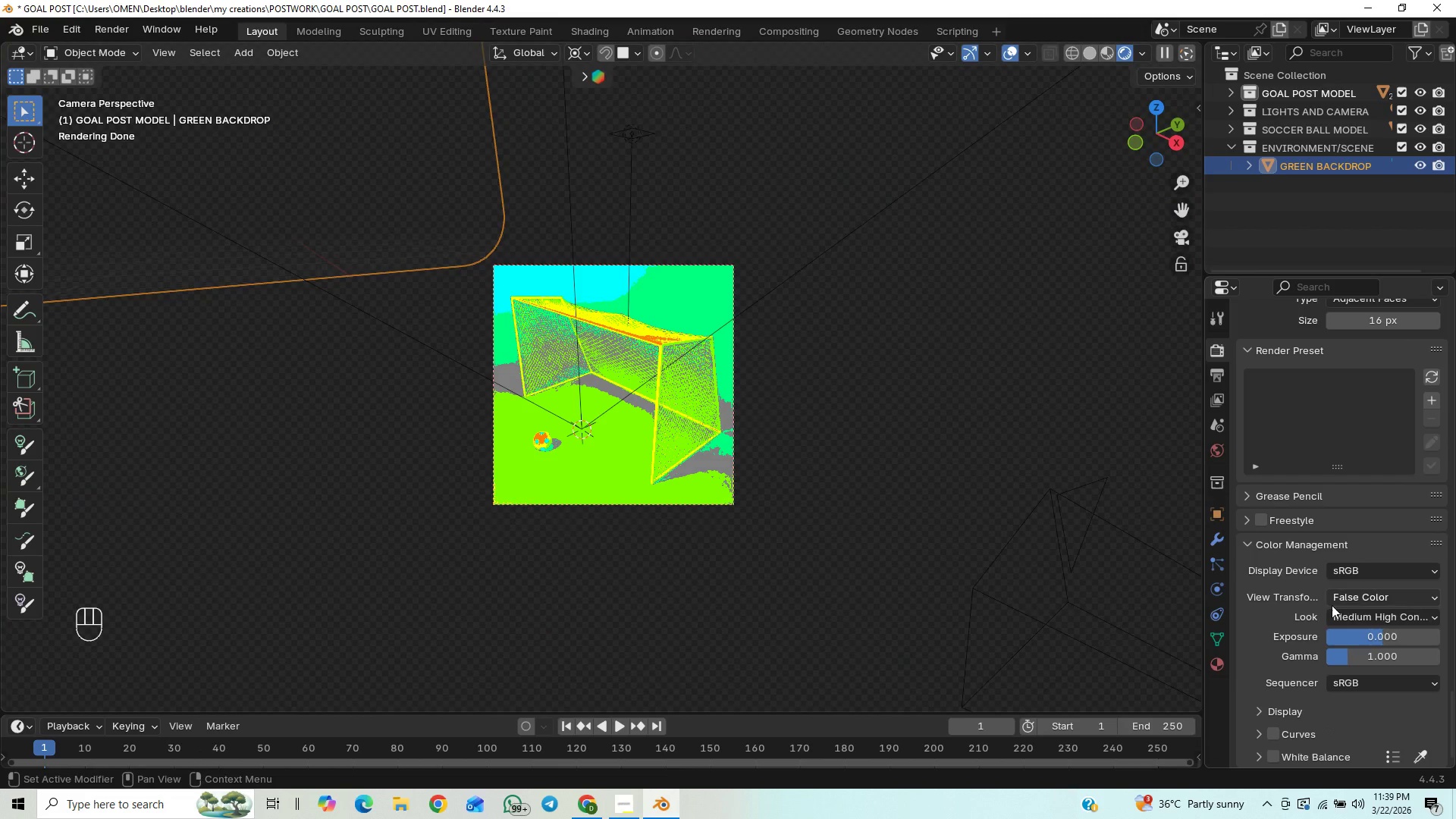 
left_click([1333, 602])
 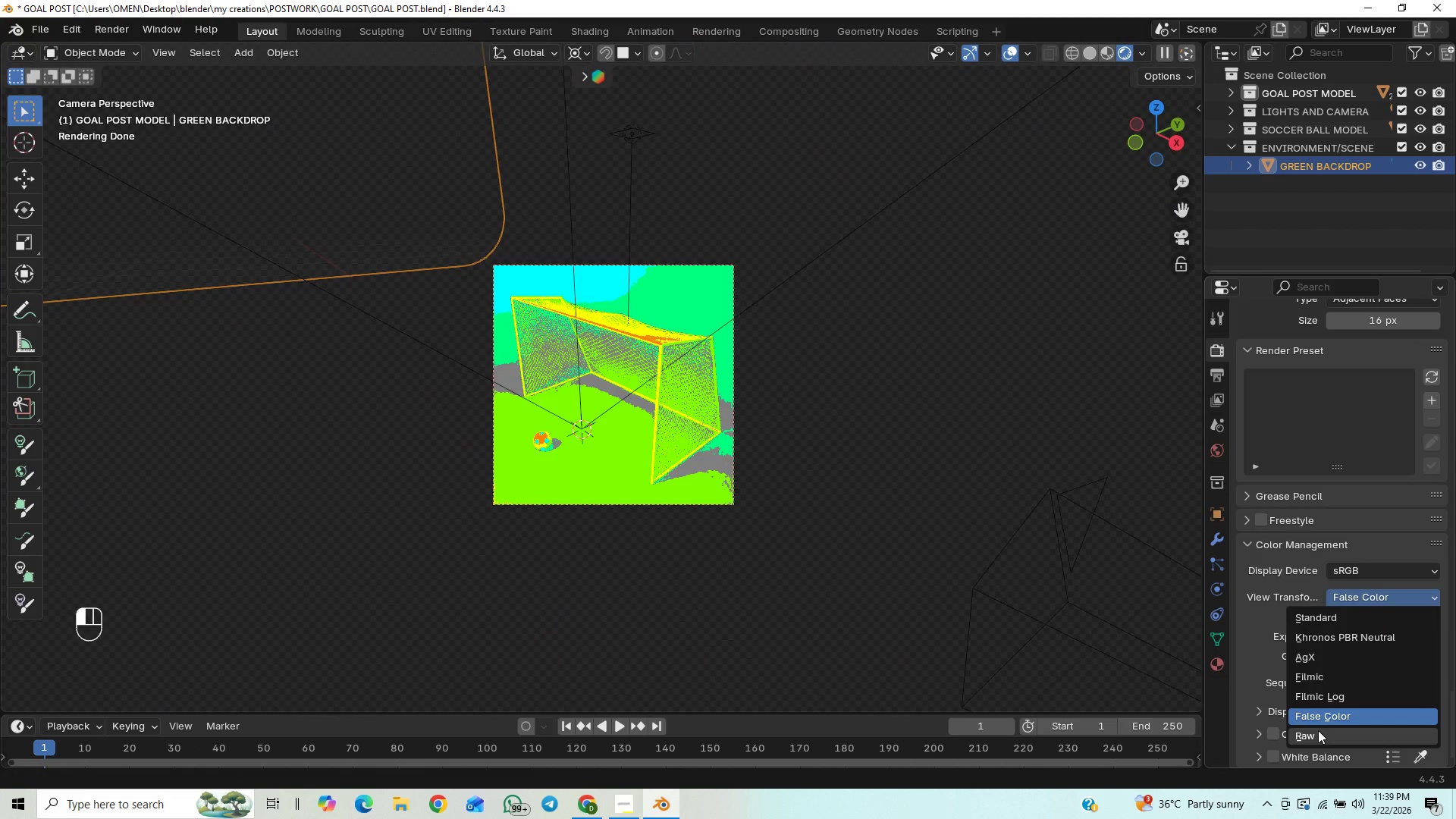 
left_click([1316, 733])
 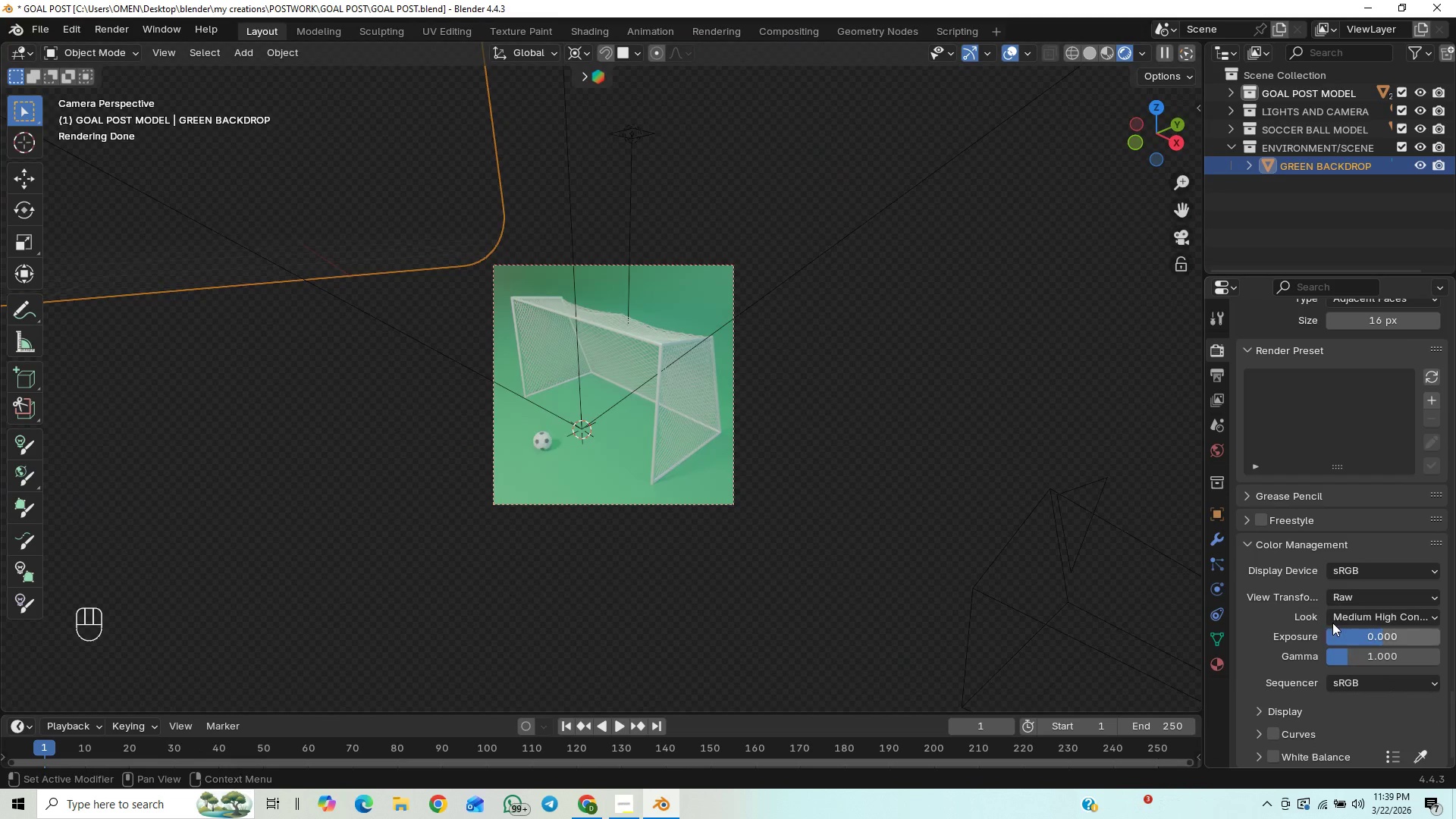 
left_click([1345, 597])
 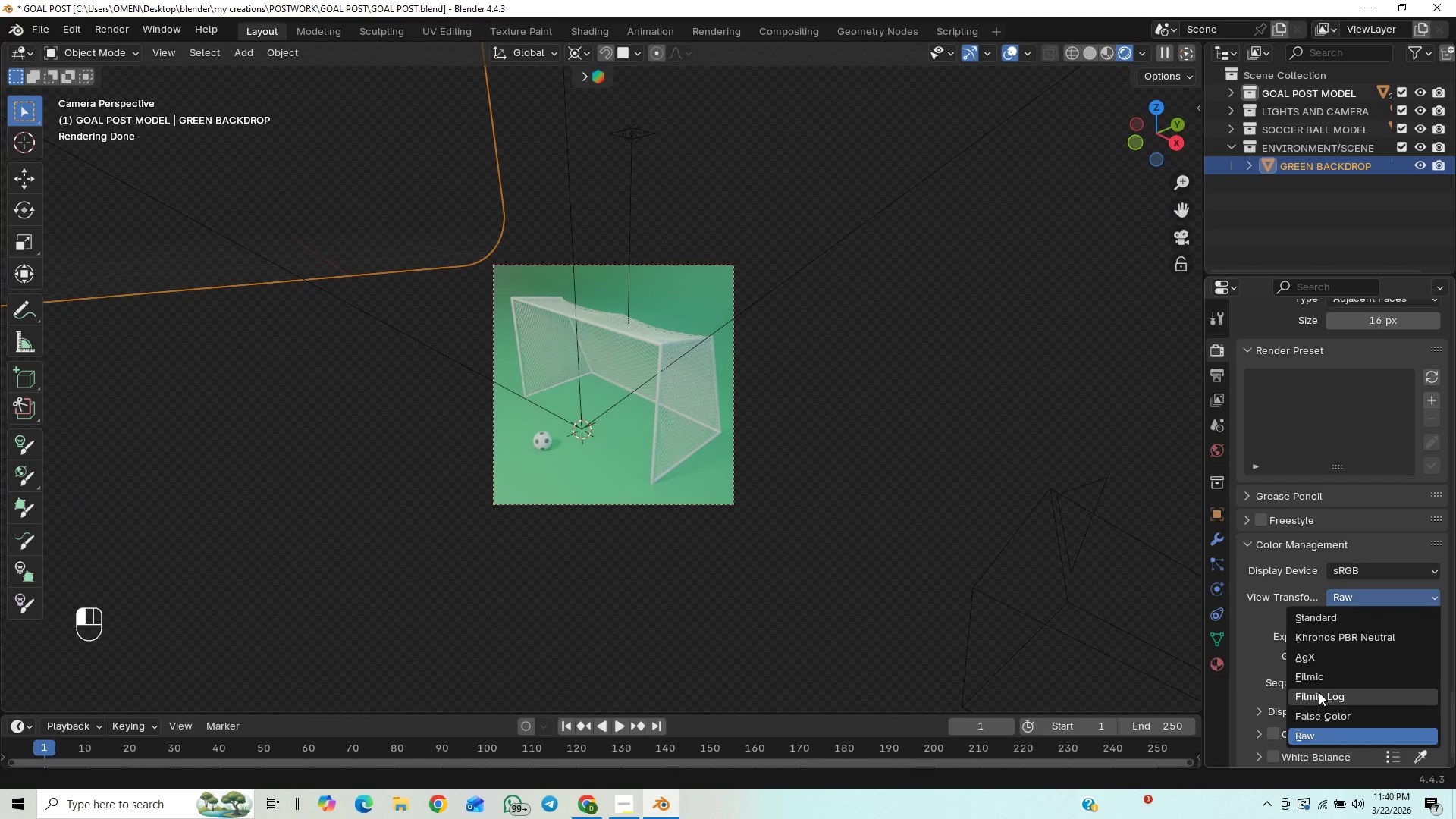 
left_click([1319, 695])
 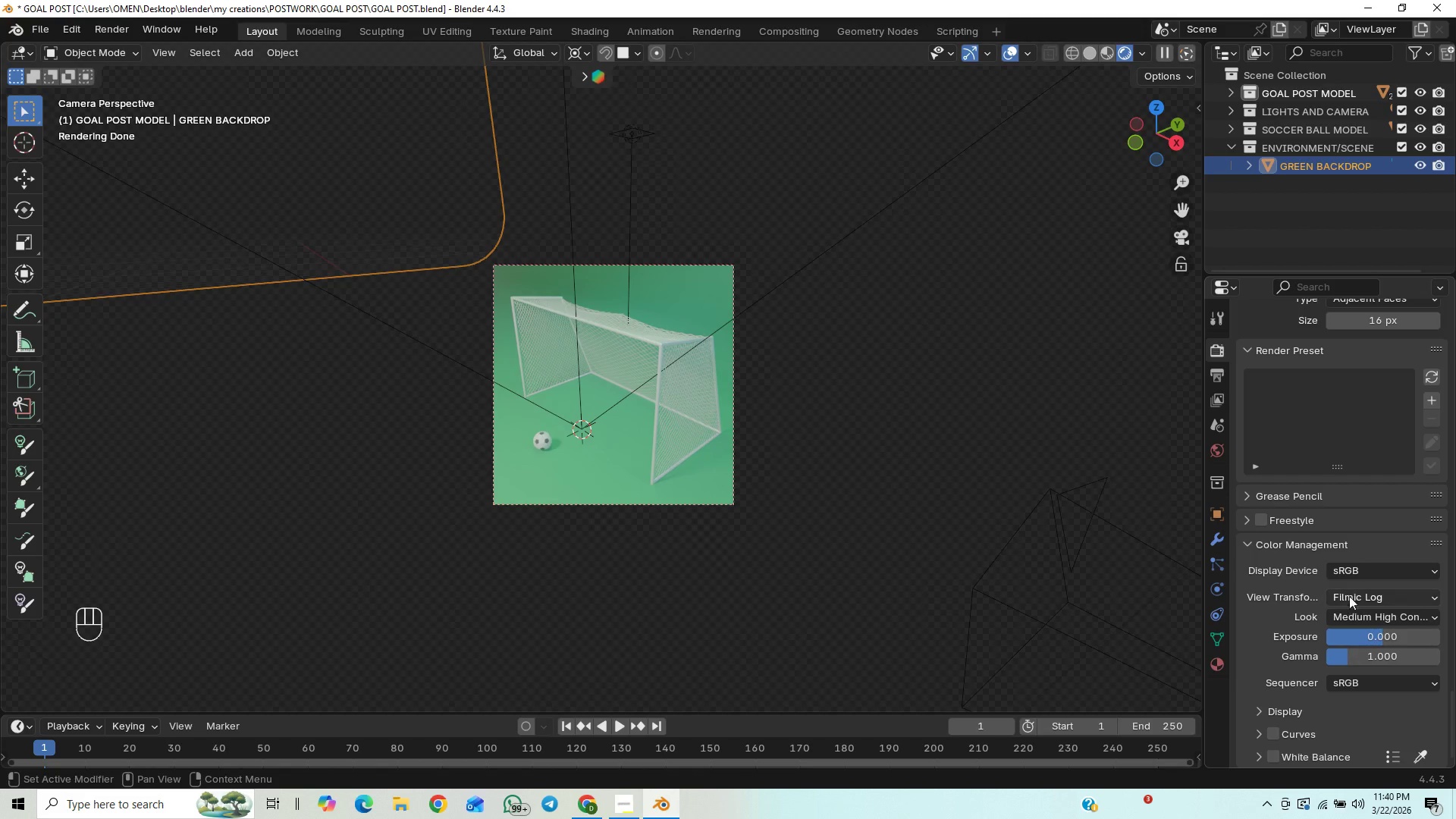 
left_click([1350, 594])
 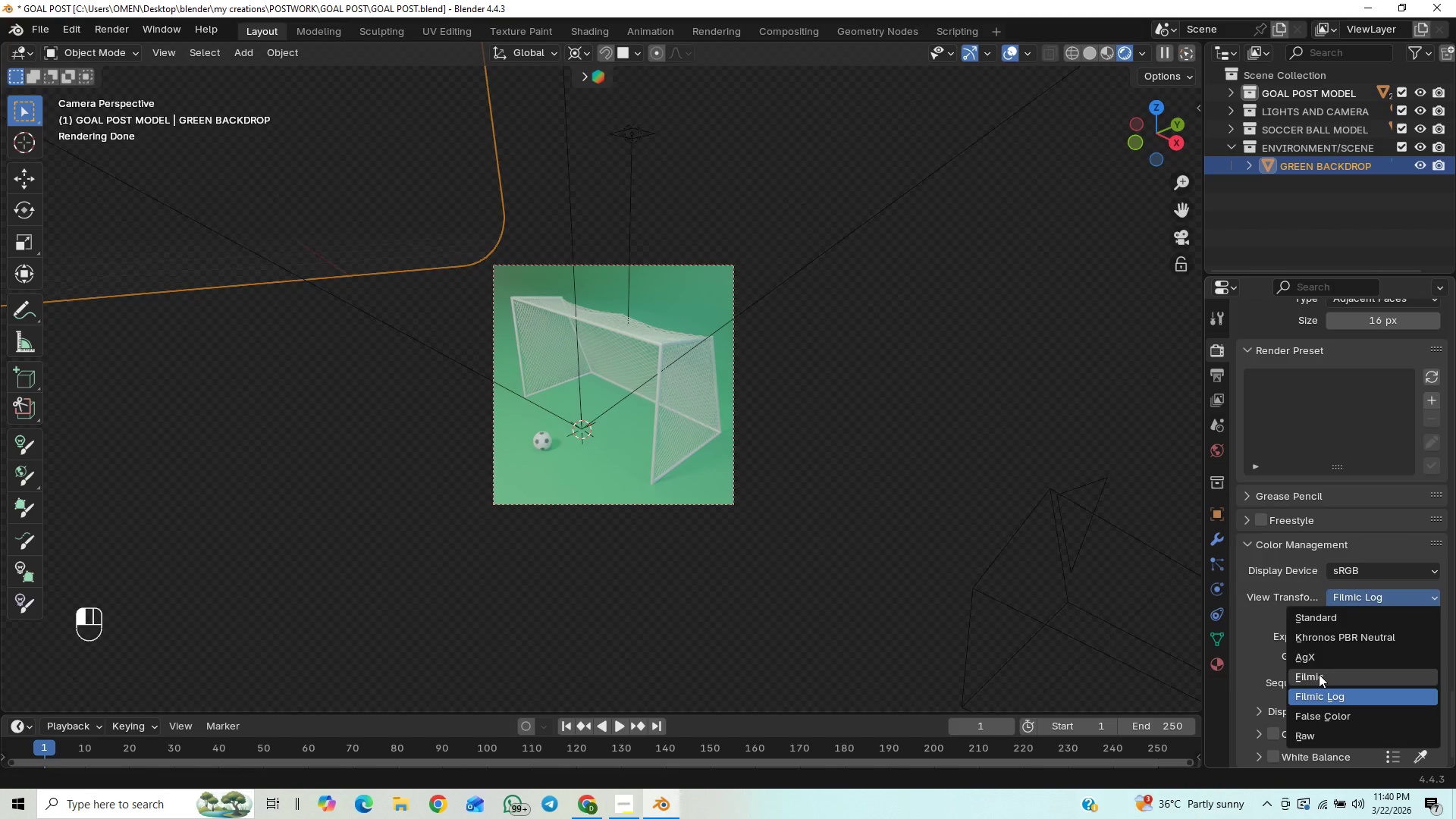 
left_click([1319, 674])
 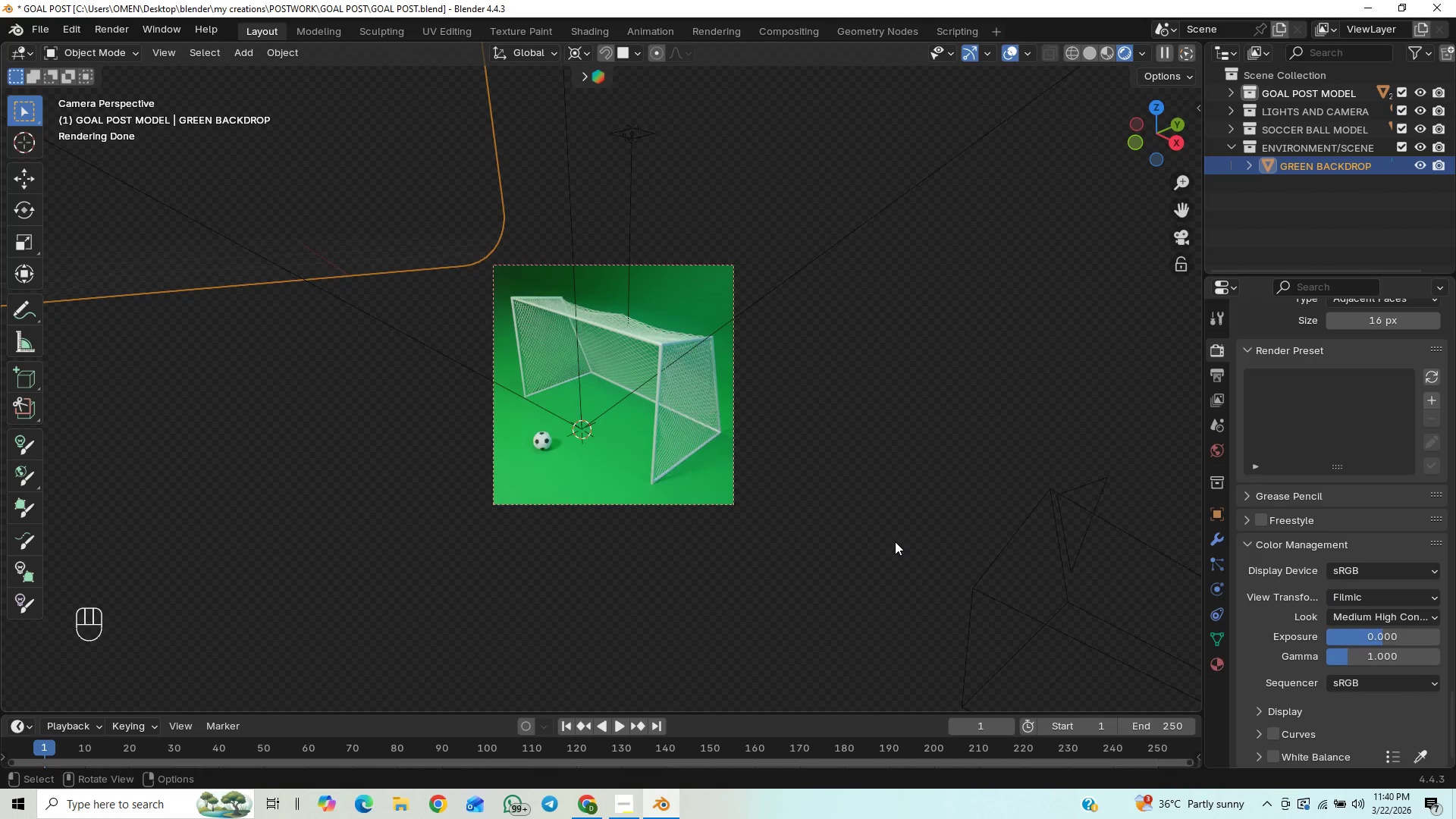 
key(Control+S)
 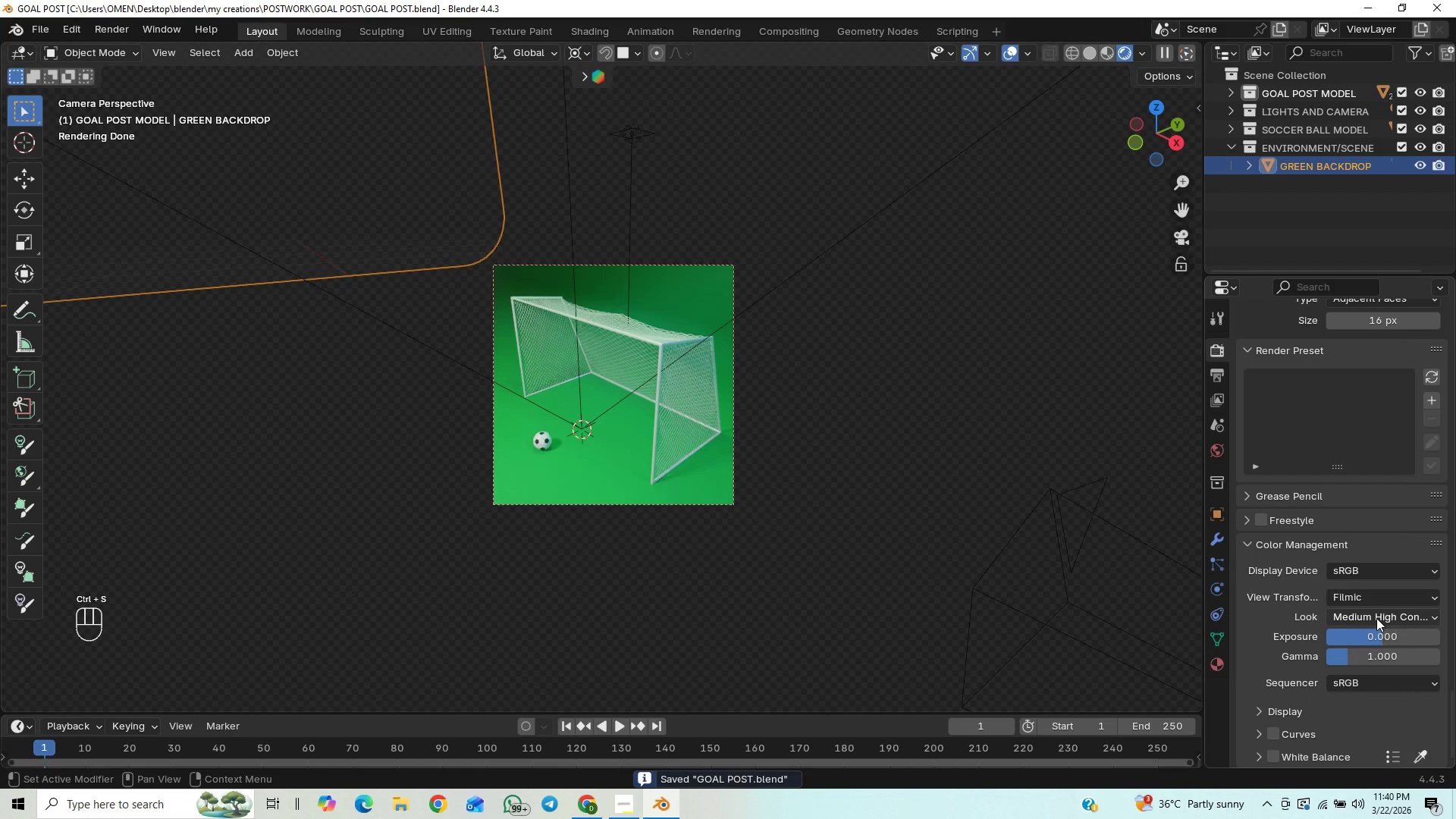 
left_click([1376, 618])
 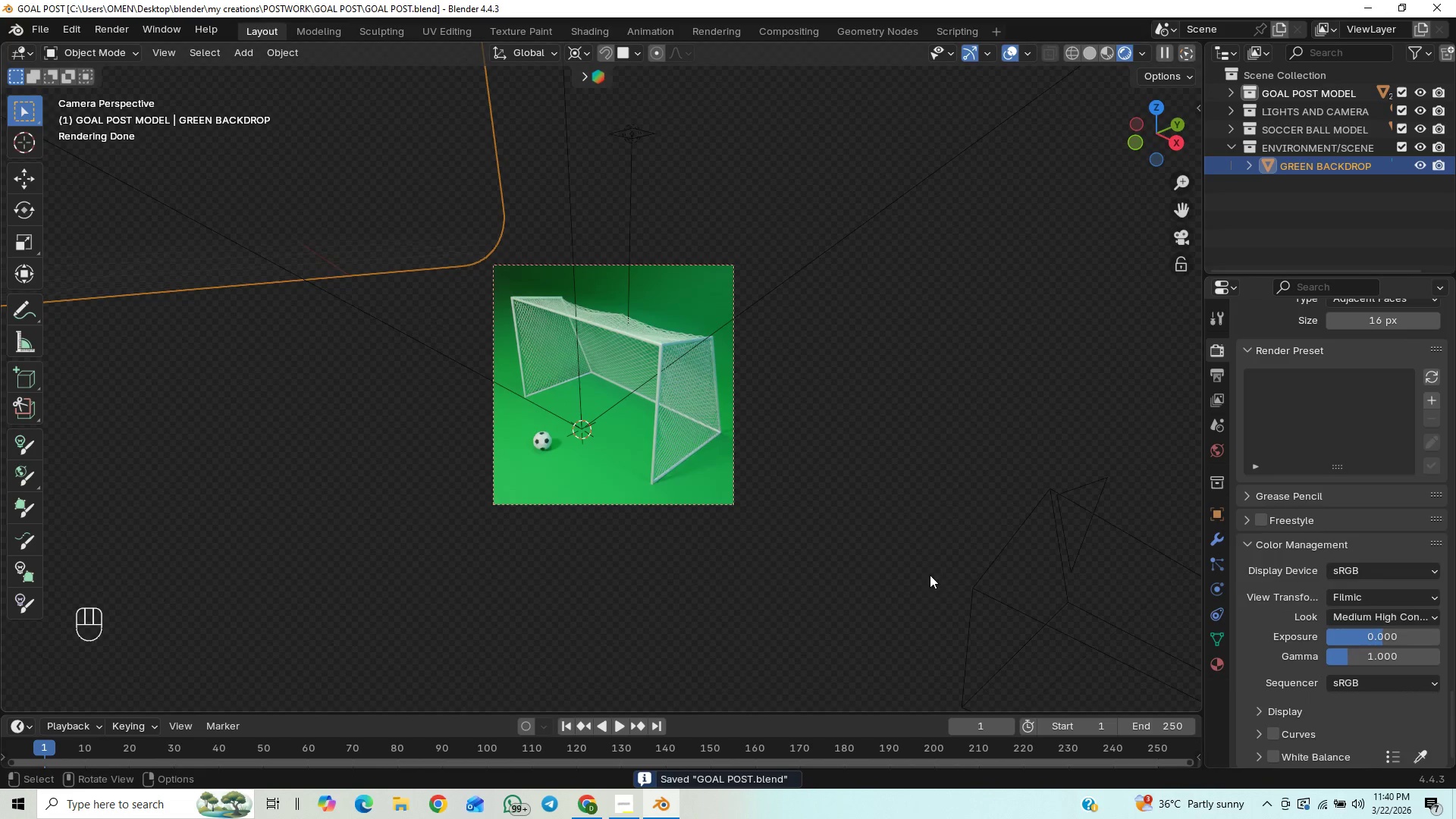 
left_click([928, 565])
 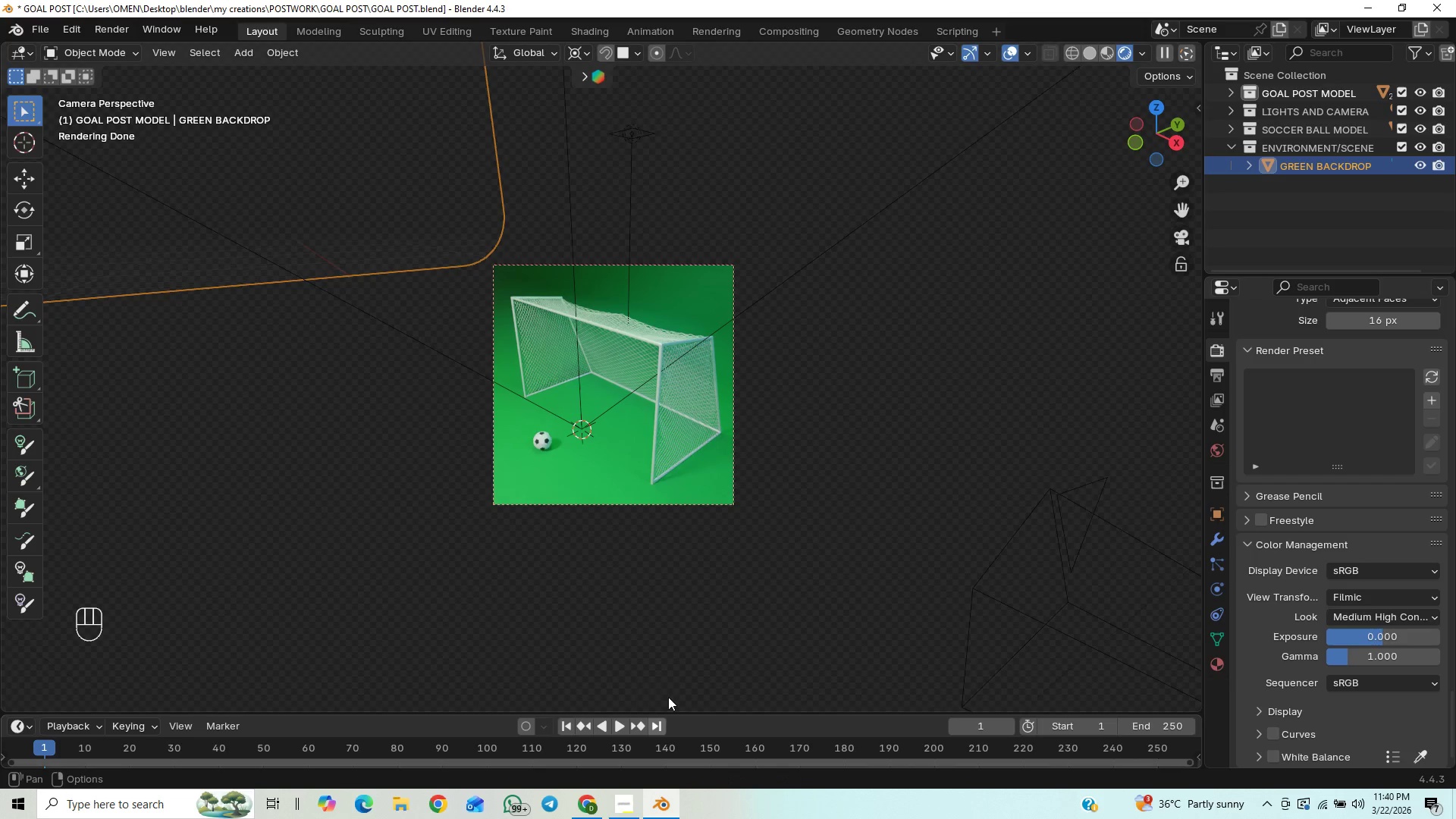 
key(Control+S)
 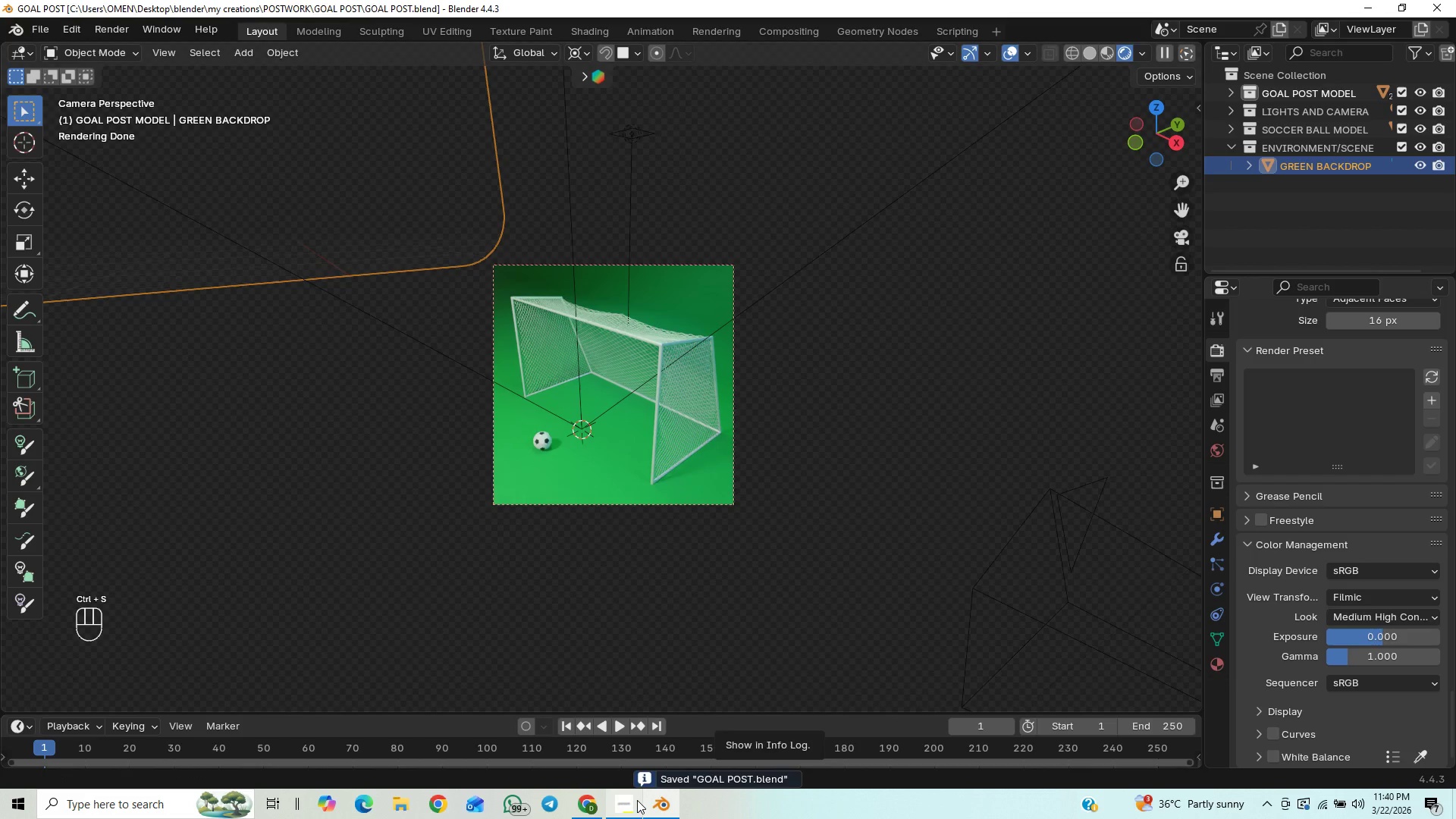 
left_click([635, 802])